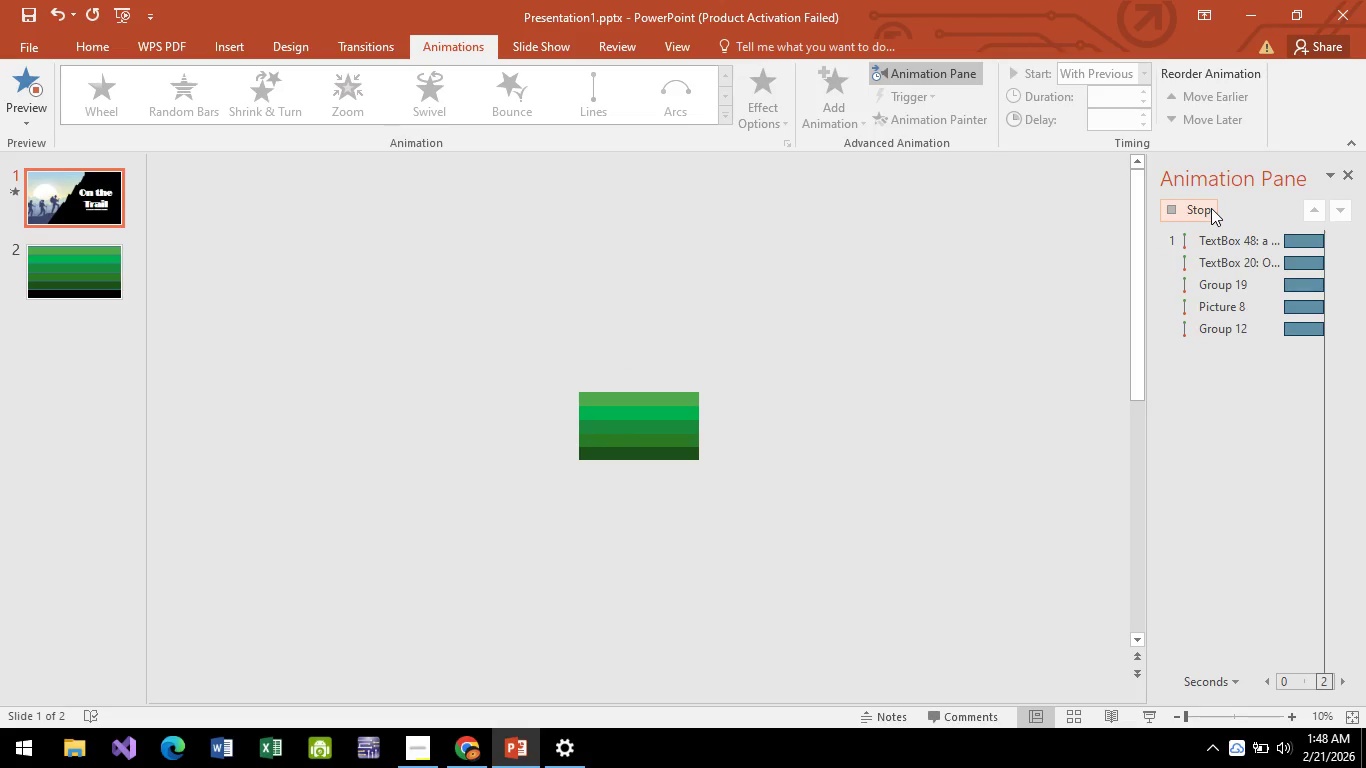 
left_click([671, 316])
 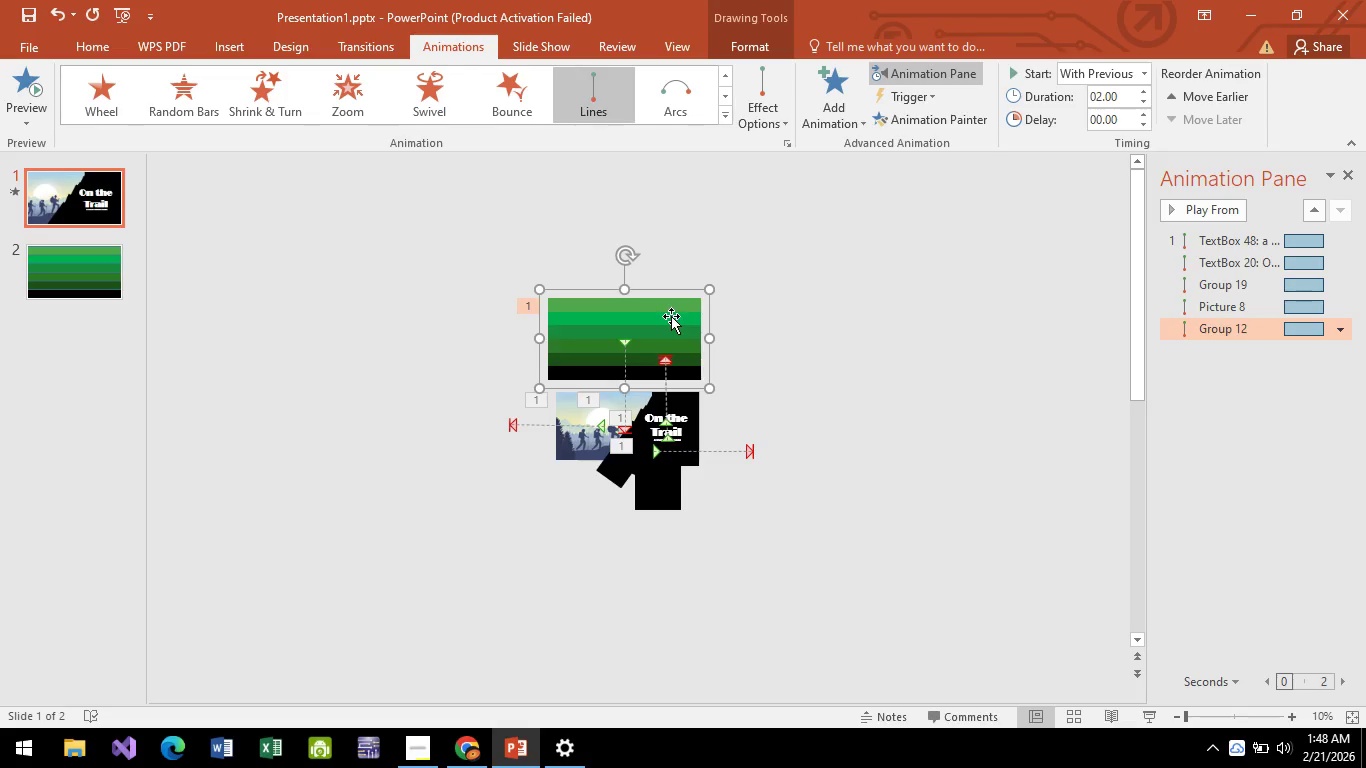 
key(Delete)
 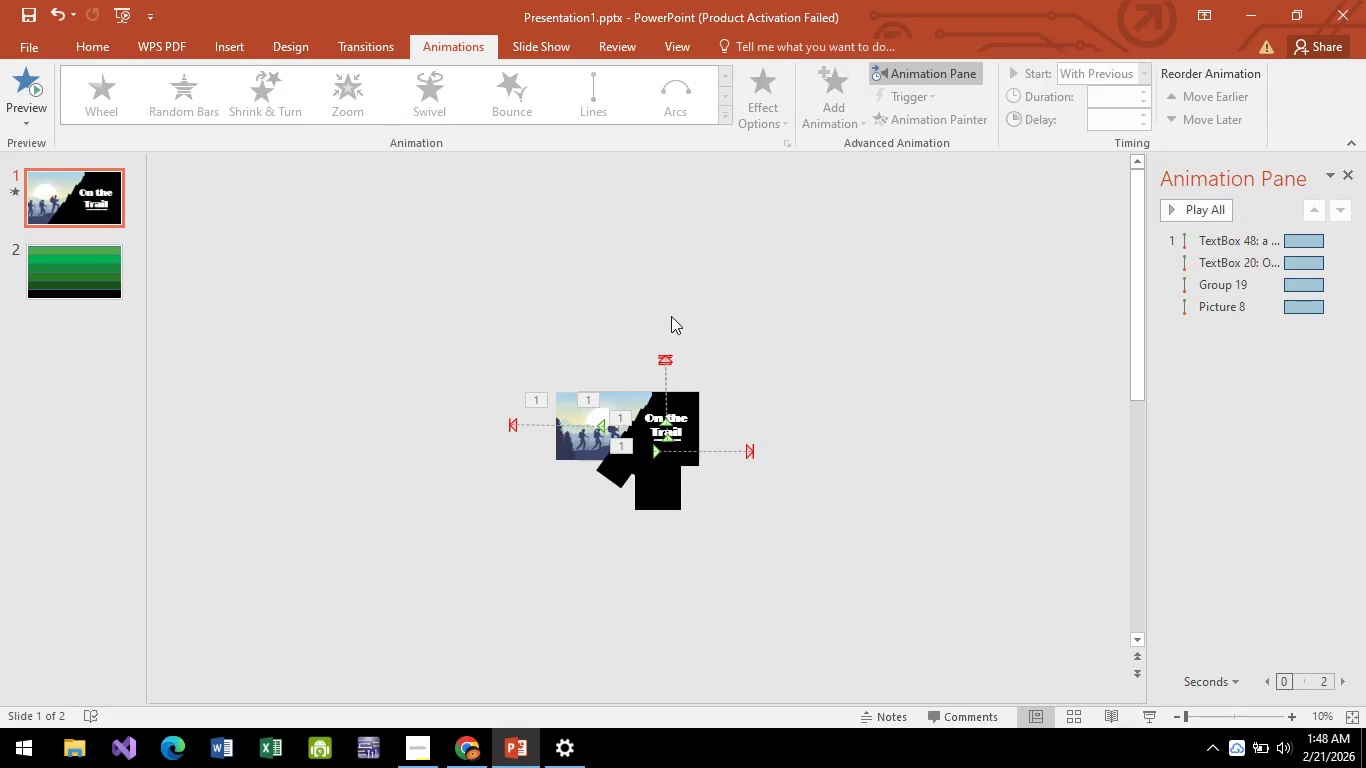 
key(Alt+AltLeft)
 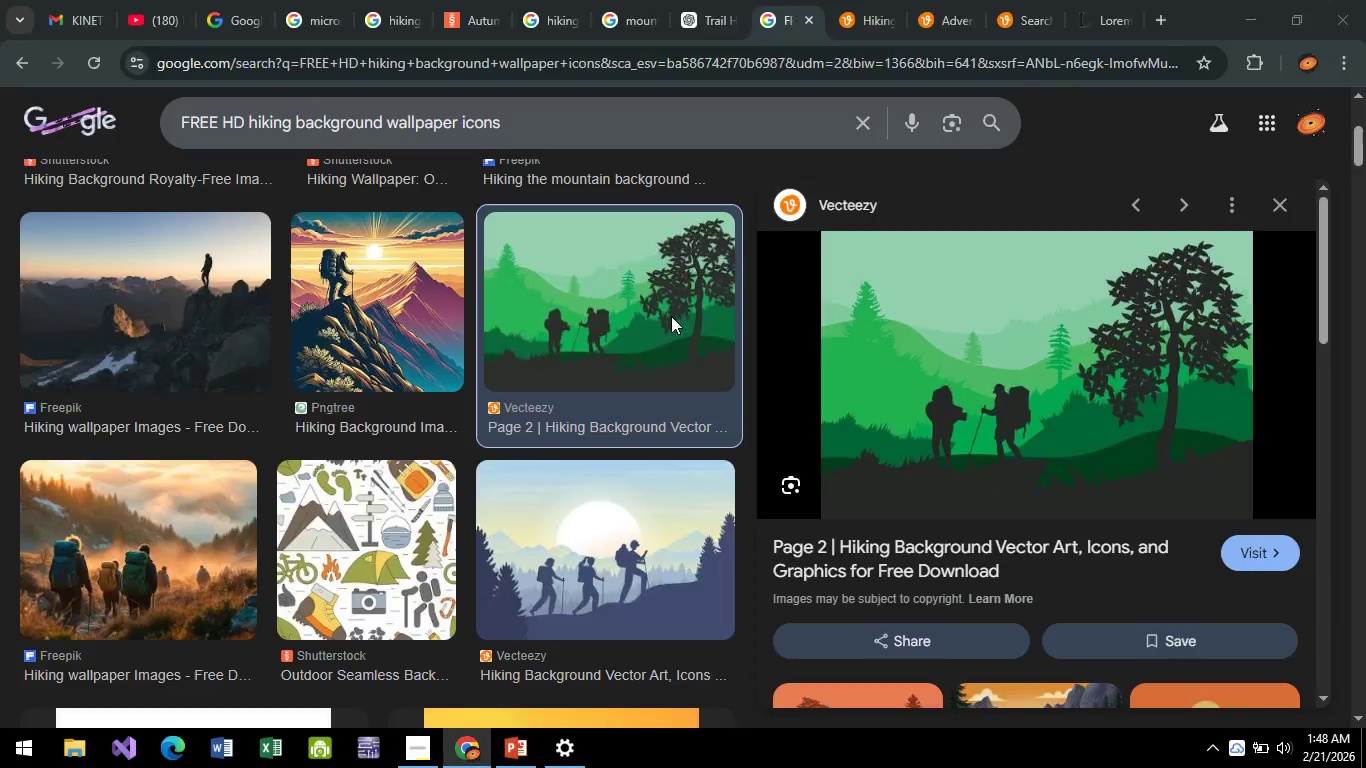 
key(Alt+Tab)
 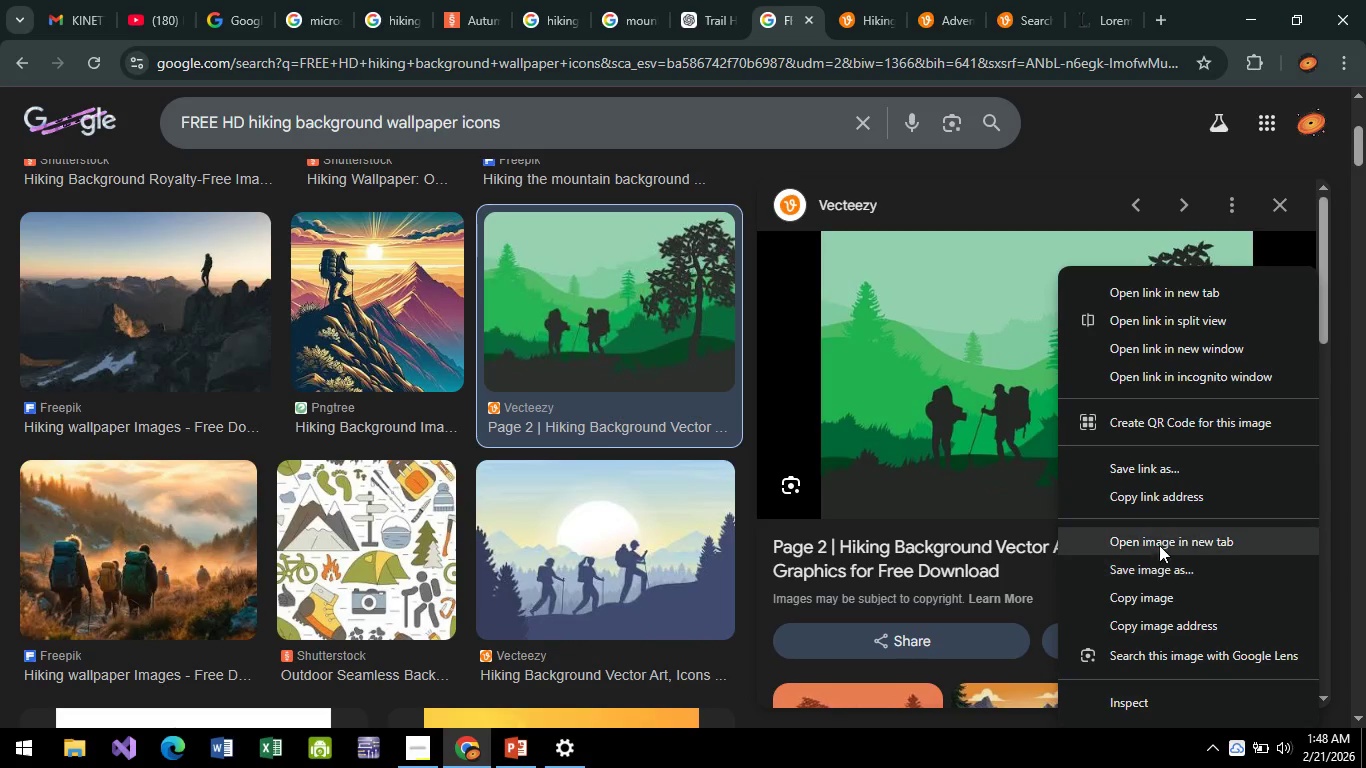 
left_click([1155, 591])
 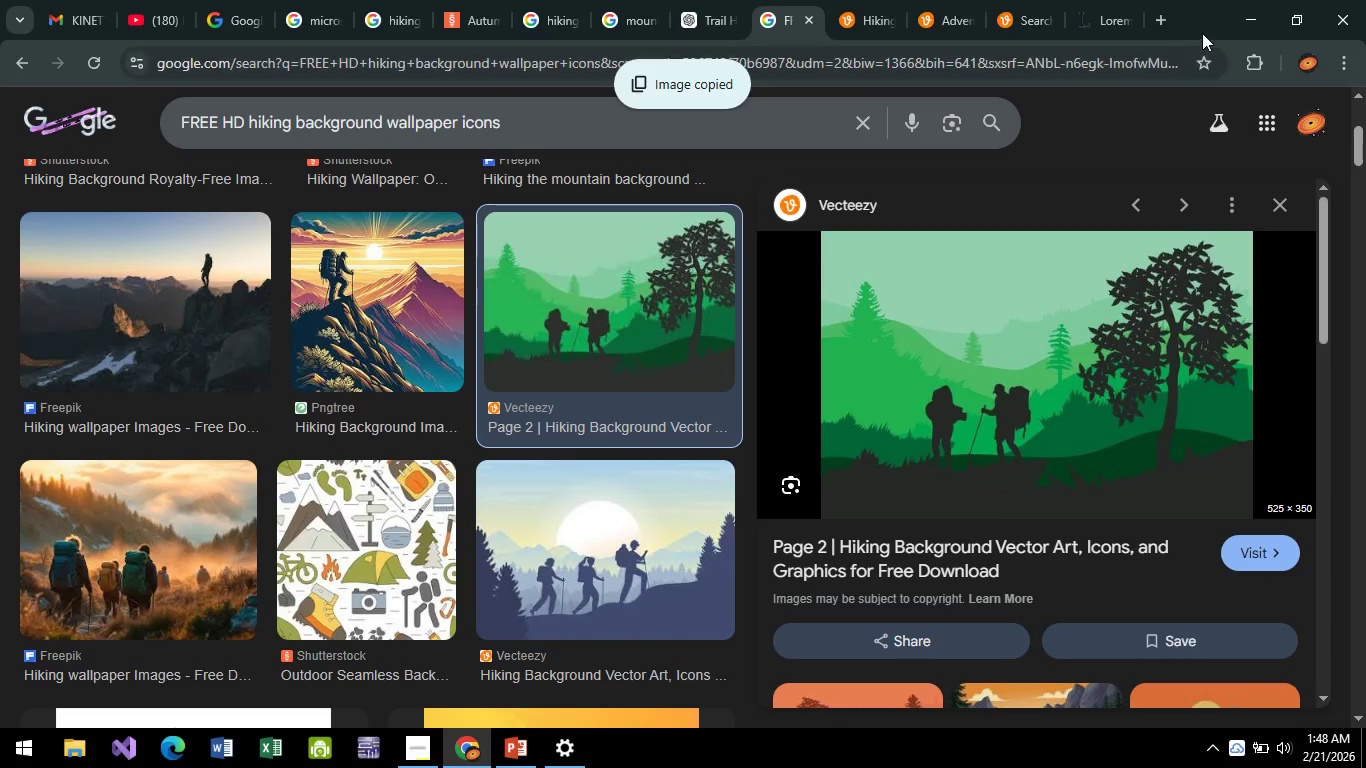 
left_click([1235, 28])
 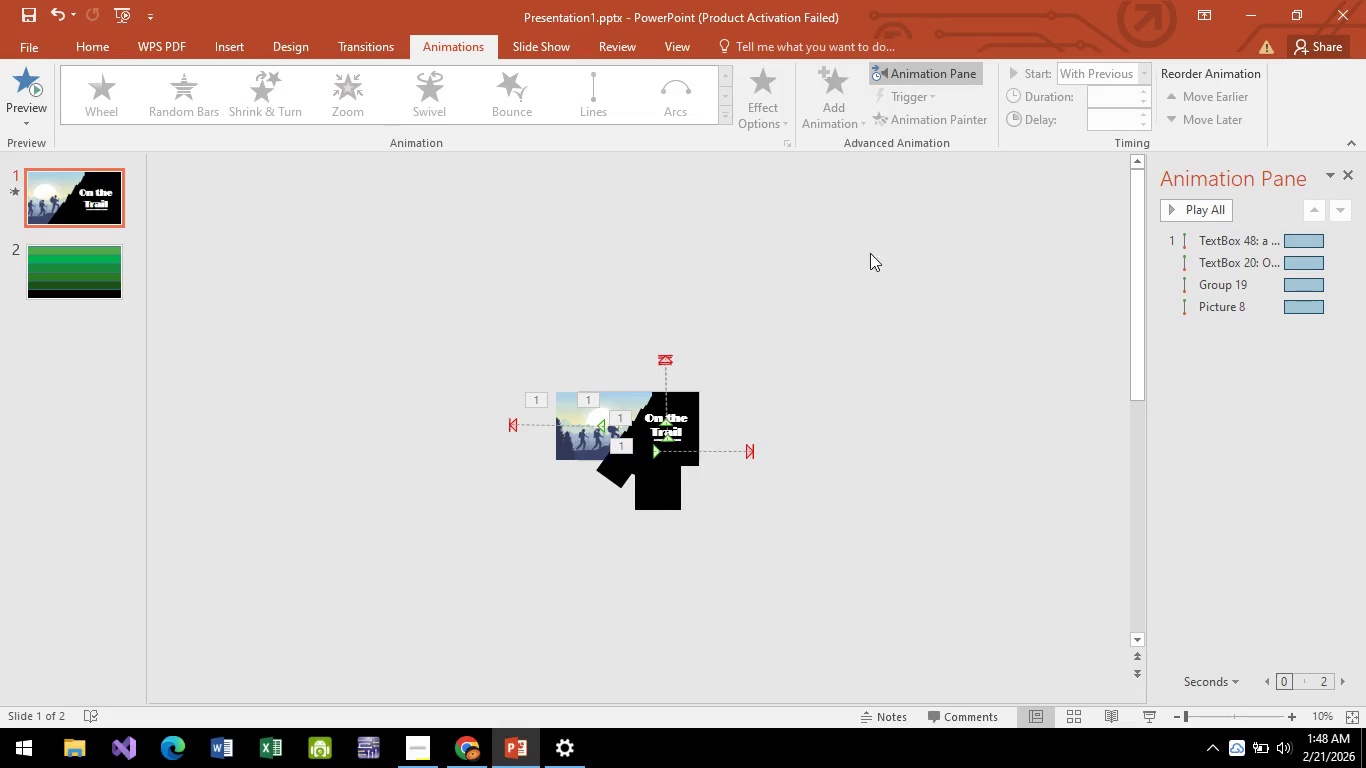 
key(Control+V)
 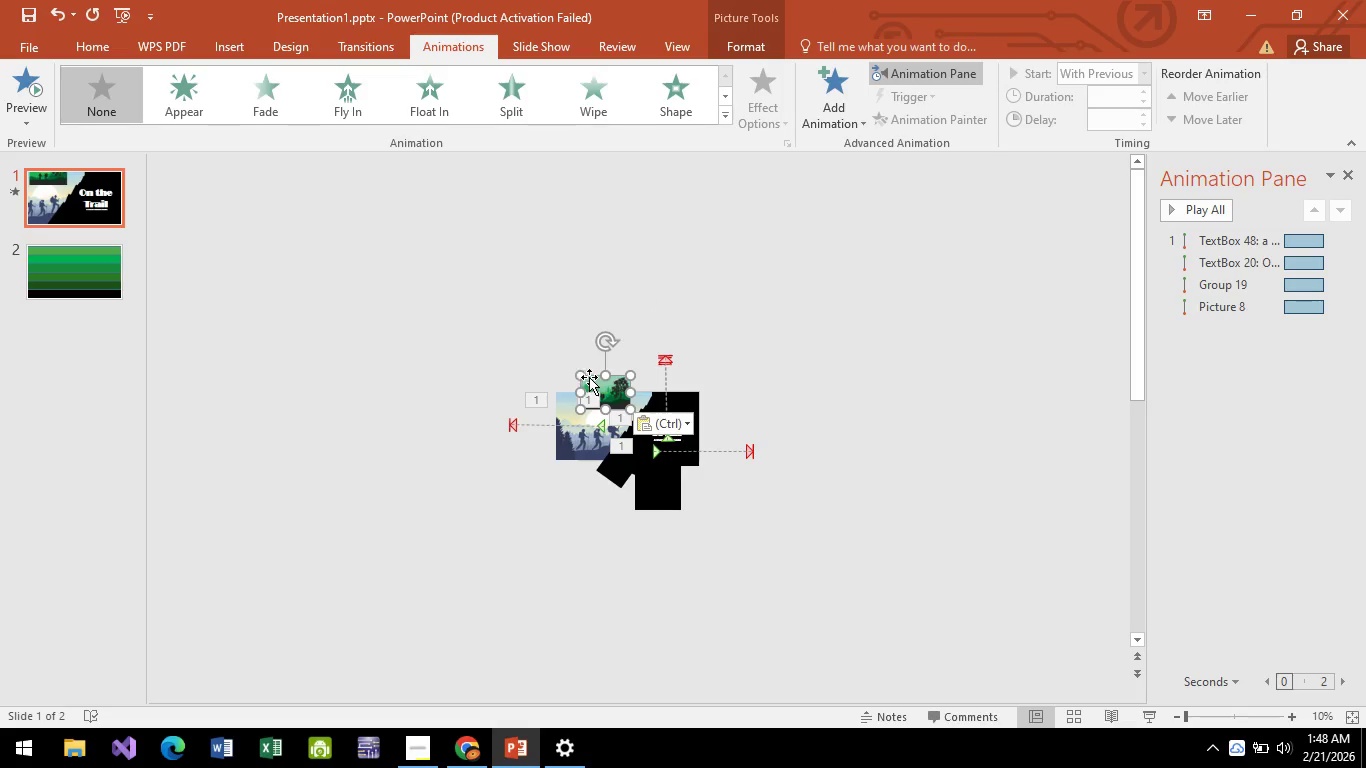 
hold_key(key=ControlLeft, duration=0.88)
scroll: coordinate [617, 393], scroll_direction: down, amount: 3.0
 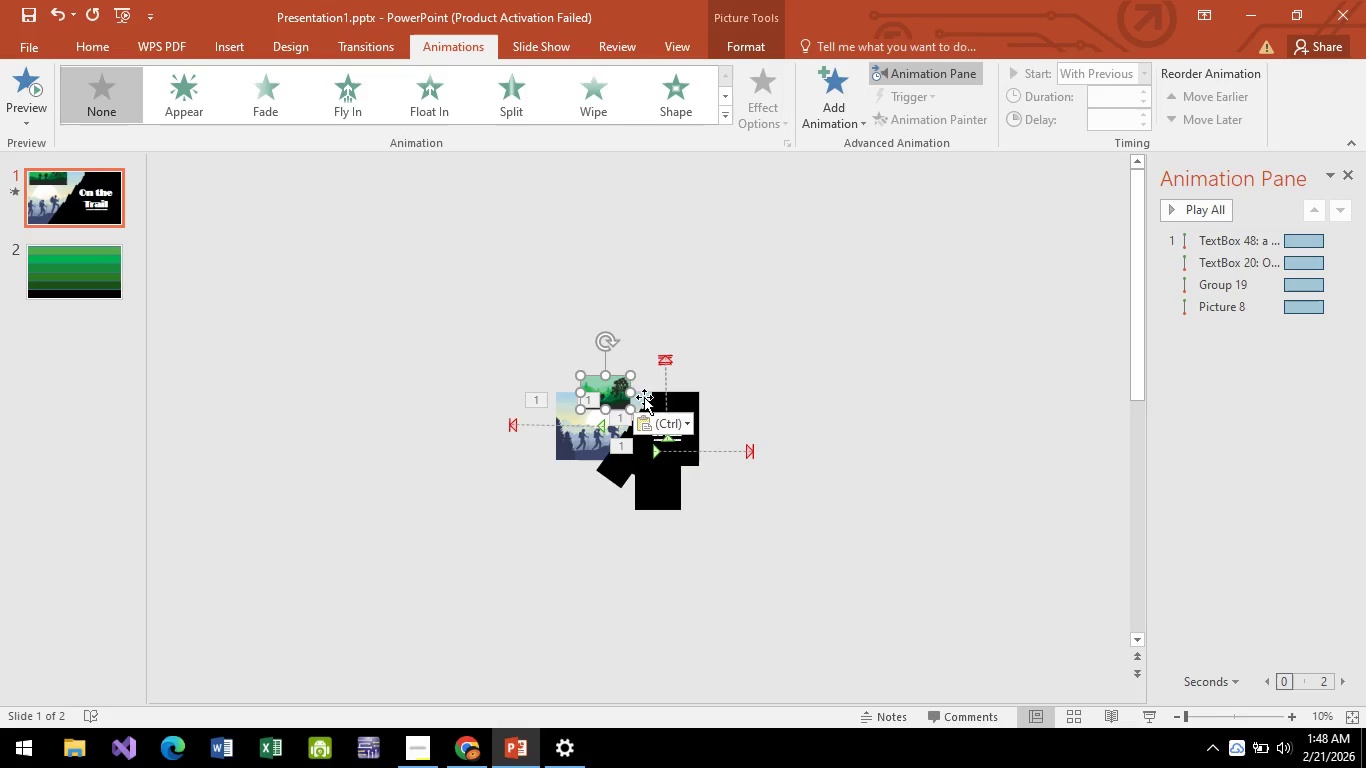 
hold_key(key=ControlLeft, duration=0.64)
scroll: coordinate [593, 376], scroll_direction: up, amount: 2.0
 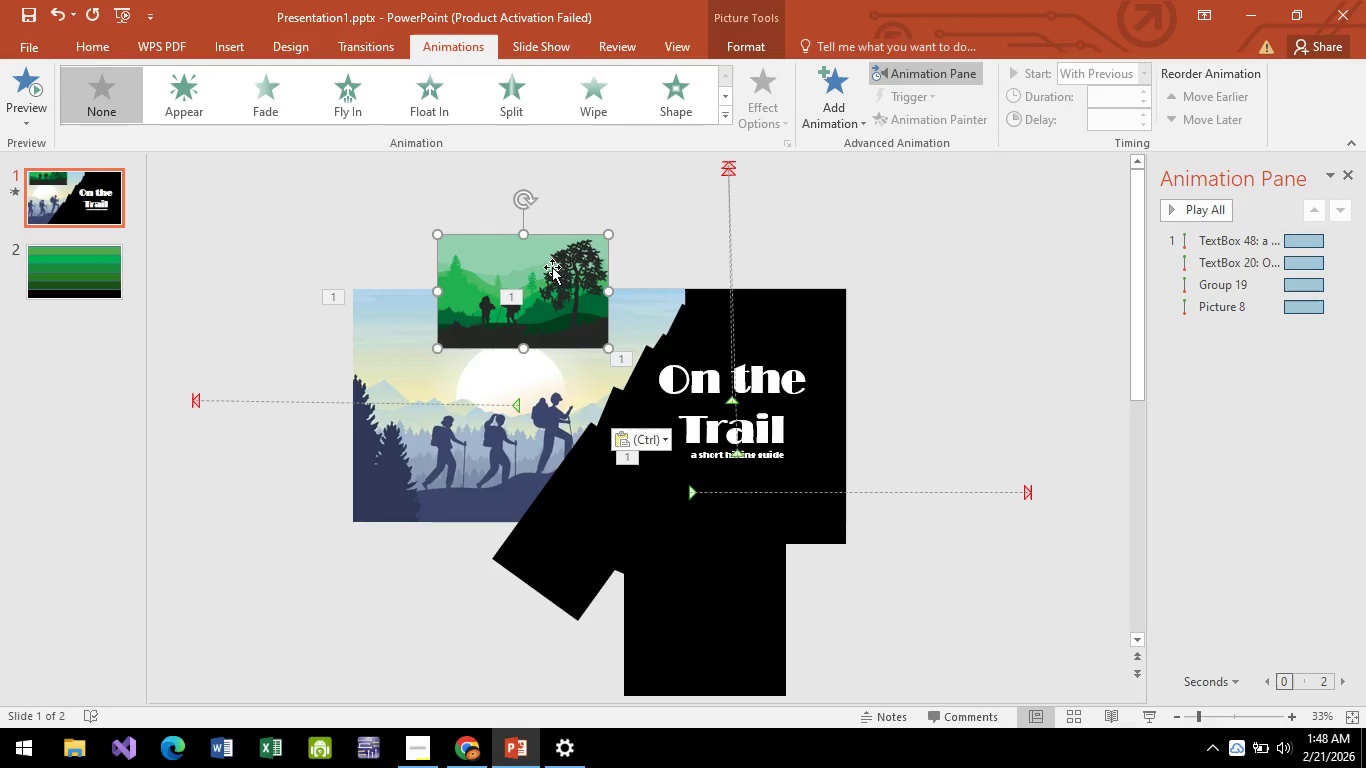 
left_click_drag(start_coordinate=[557, 271], to_coordinate=[590, 192])
 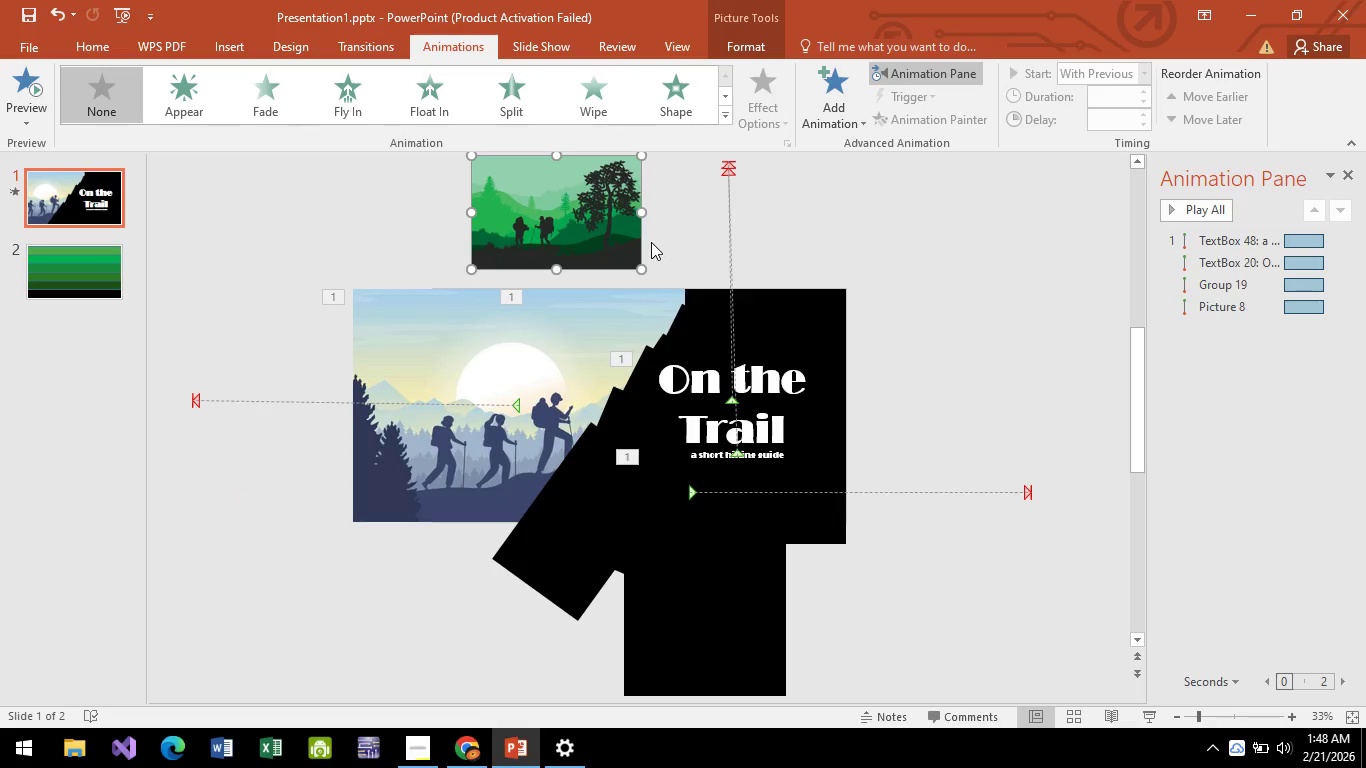 
hold_key(key=ControlLeft, duration=0.55)
scroll: coordinate [647, 243], scroll_direction: down, amount: 1.0
 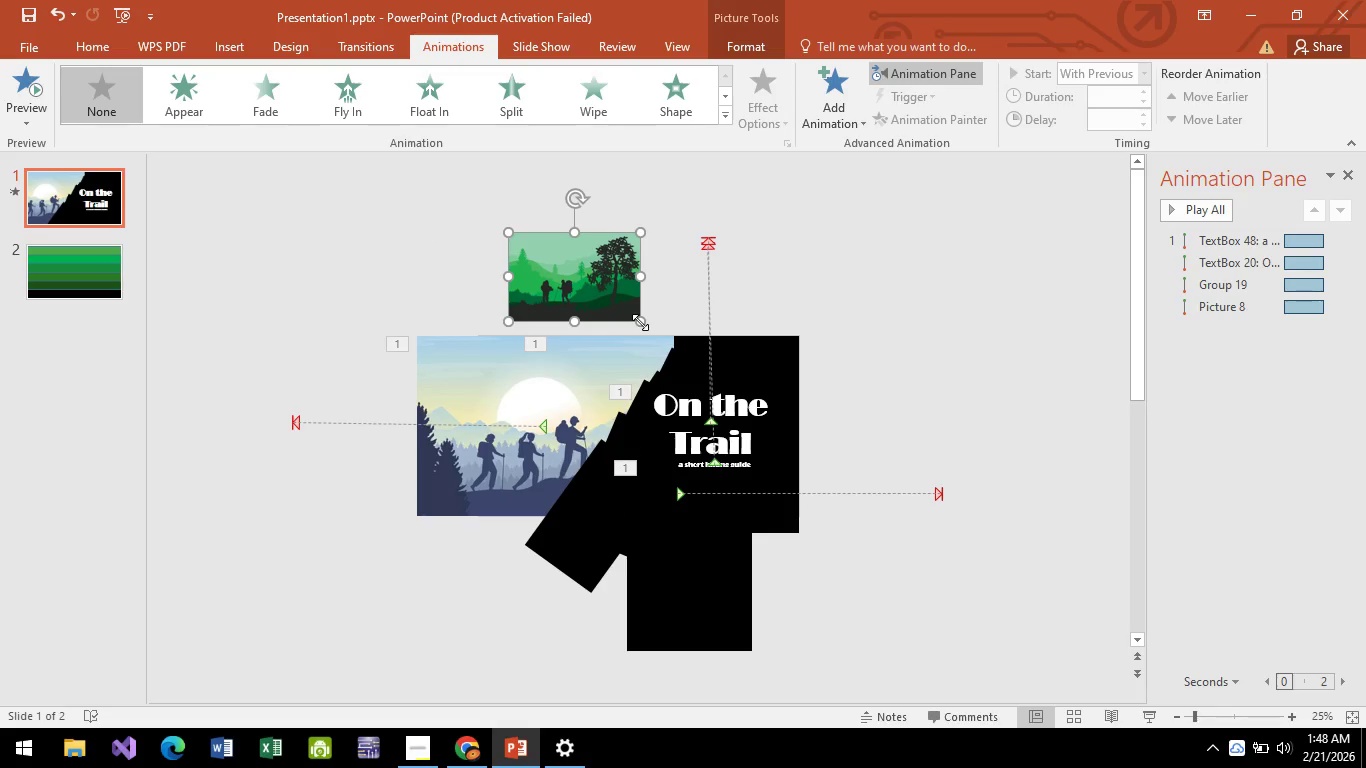 
left_click_drag(start_coordinate=[640, 322], to_coordinate=[809, 327])
 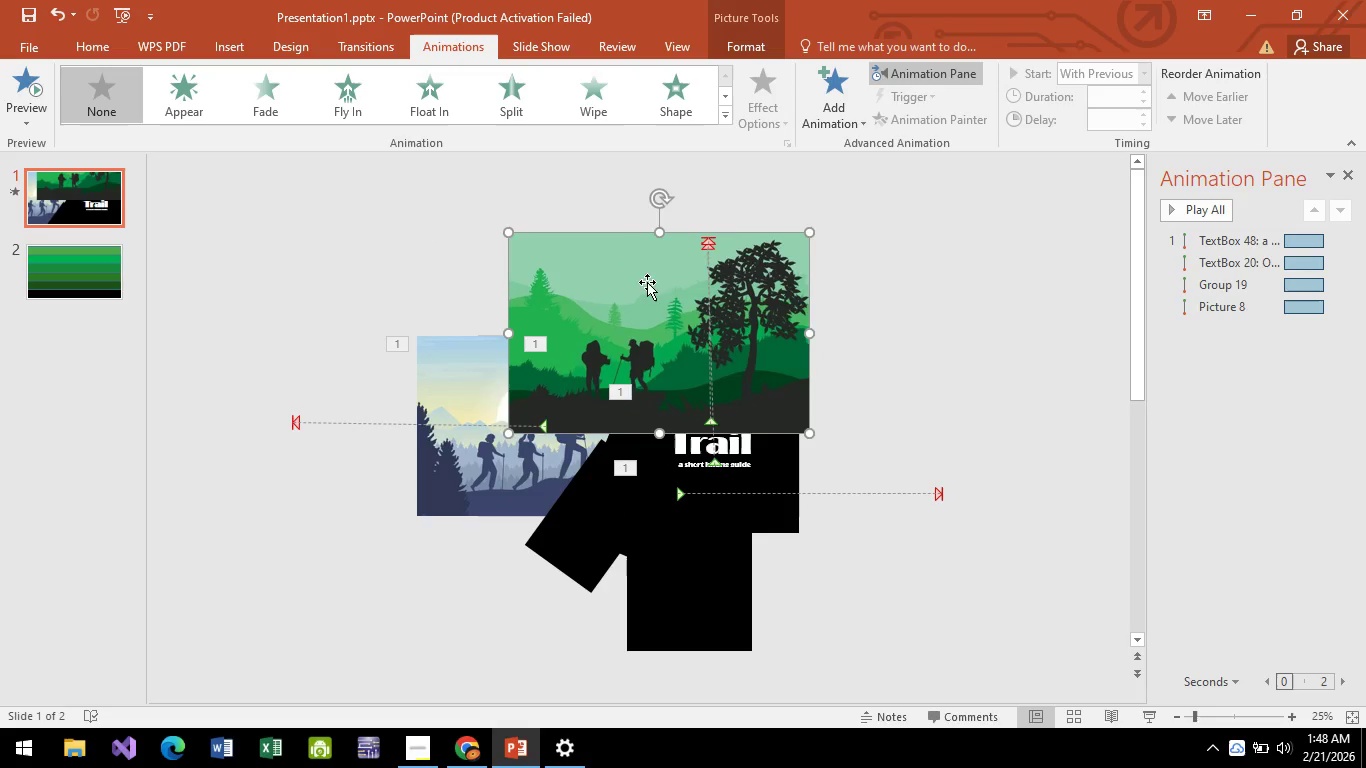 
left_click_drag(start_coordinate=[647, 285], to_coordinate=[615, 188])
 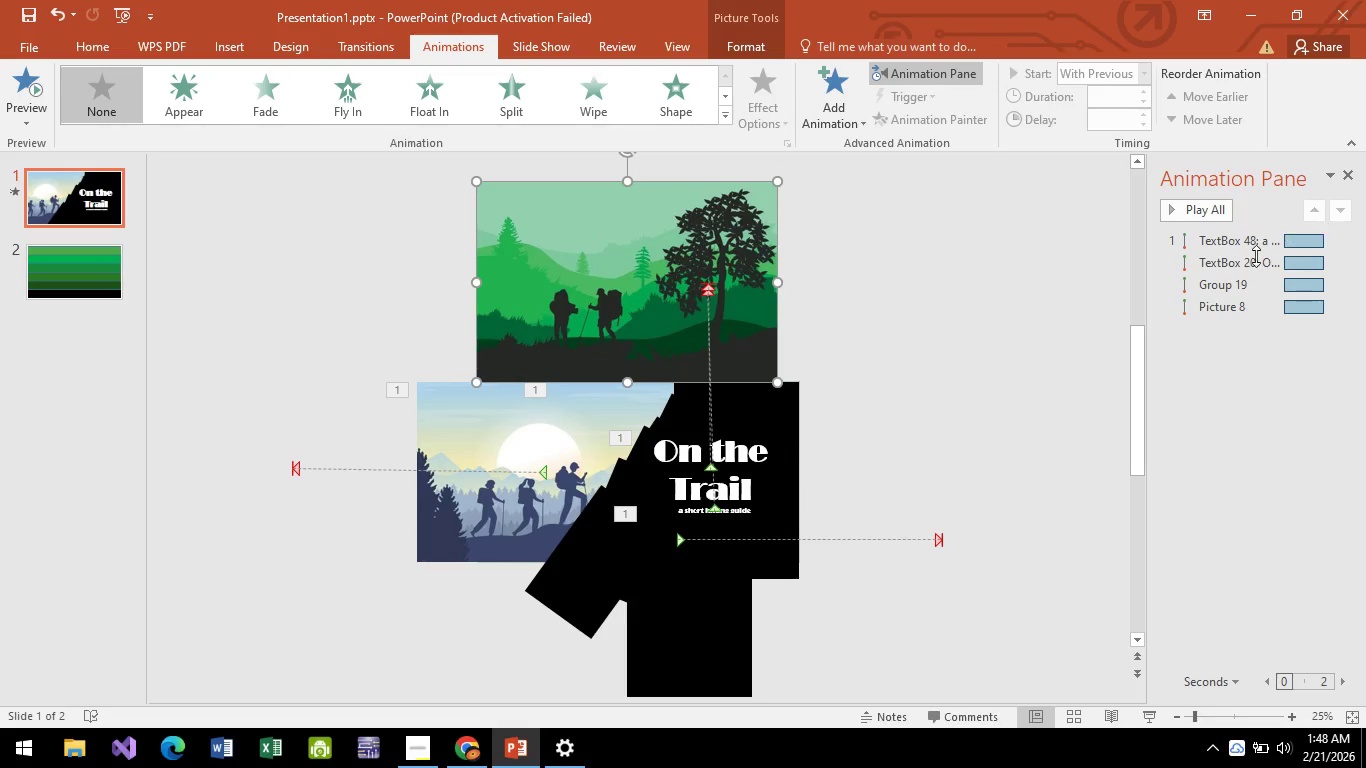 
left_click([1202, 201])
 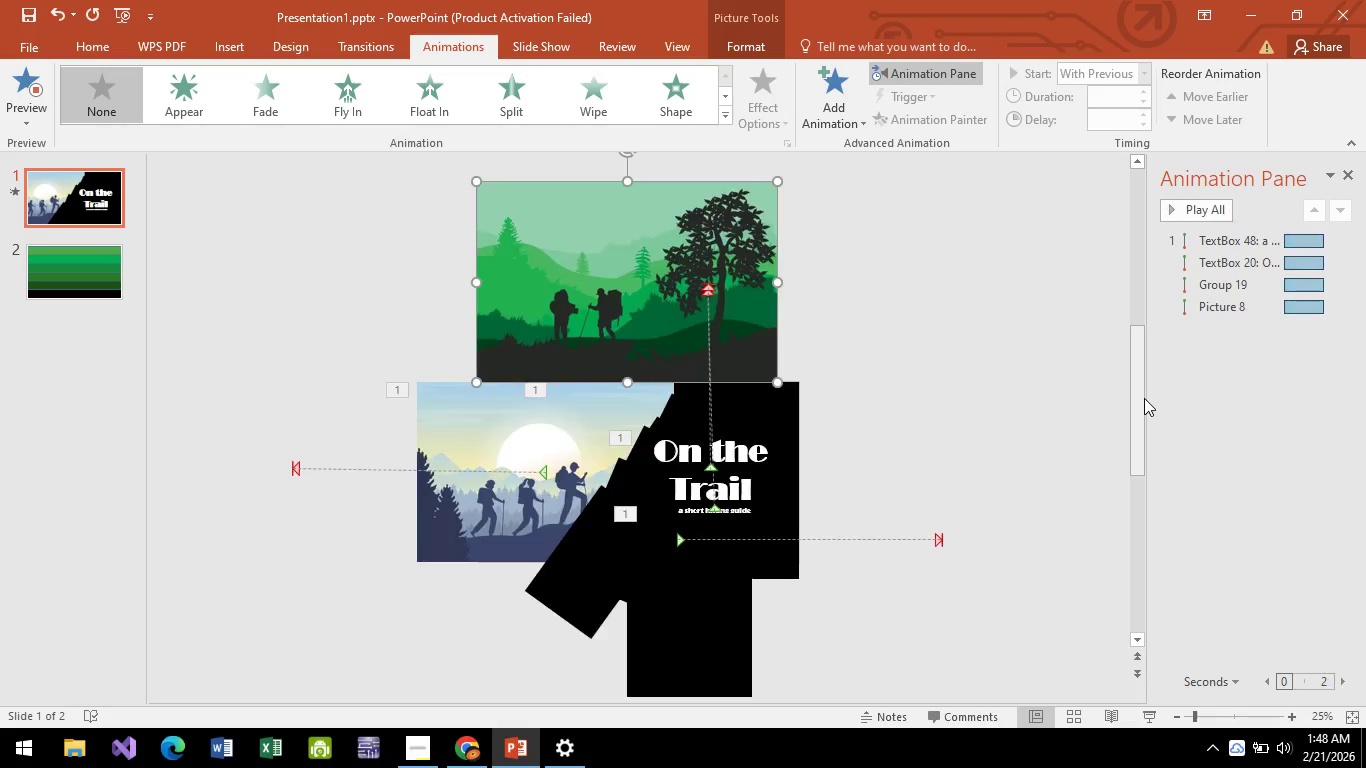 
left_click([1244, 309])
 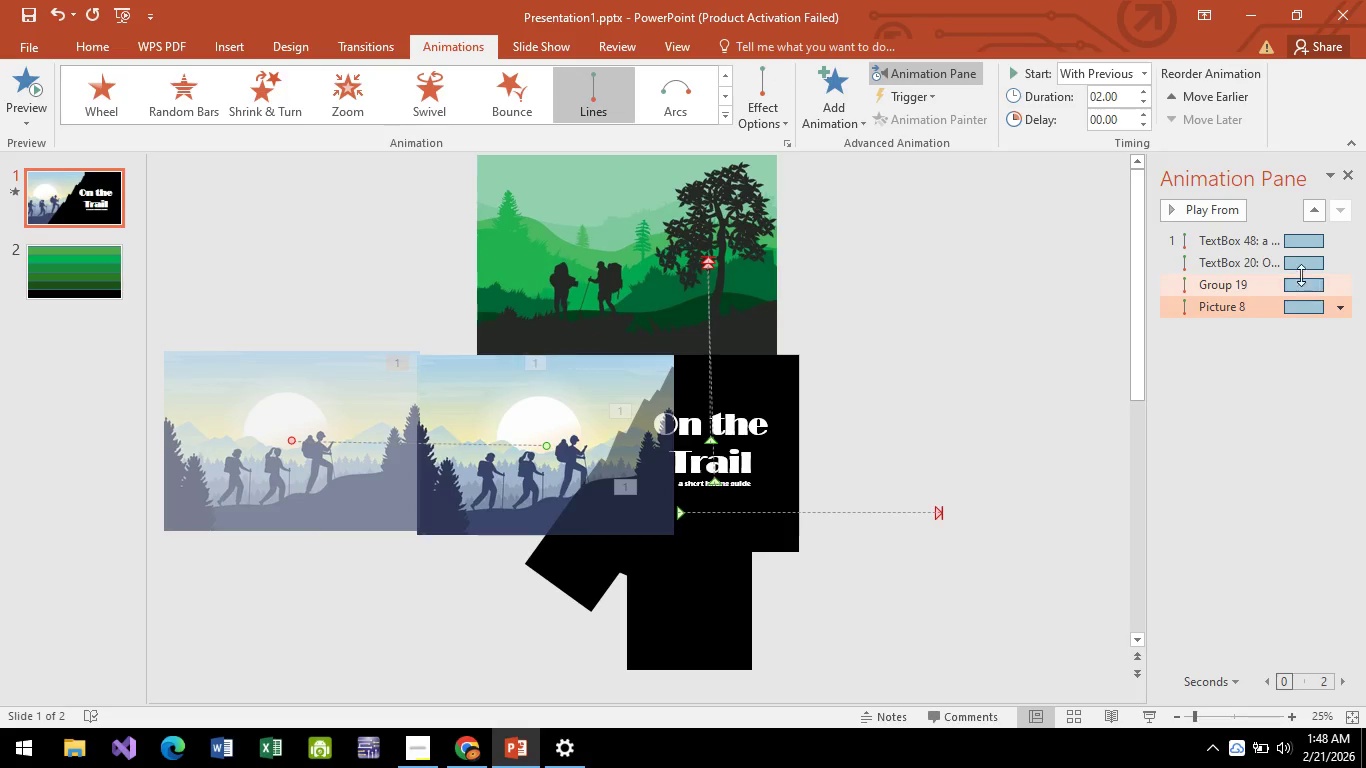 
left_click([1232, 284])
 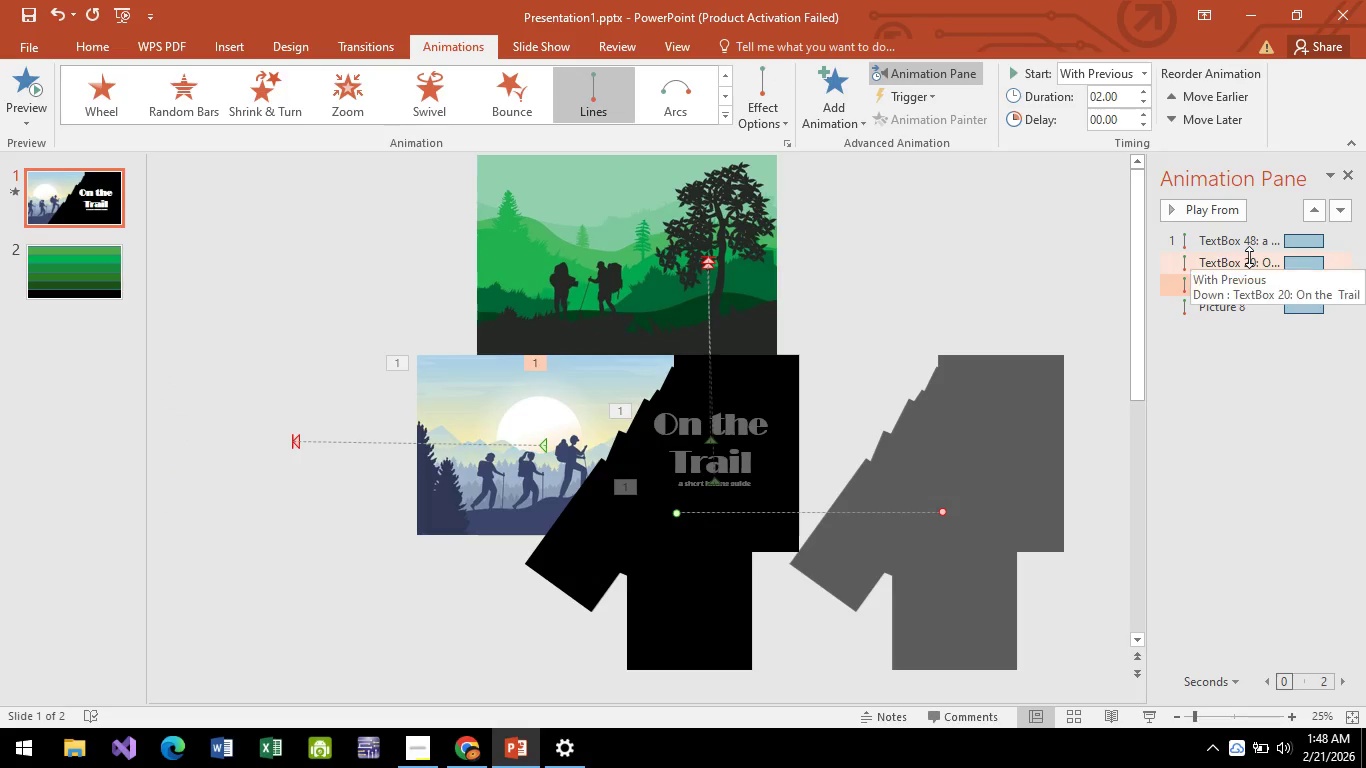 
left_click([1249, 257])
 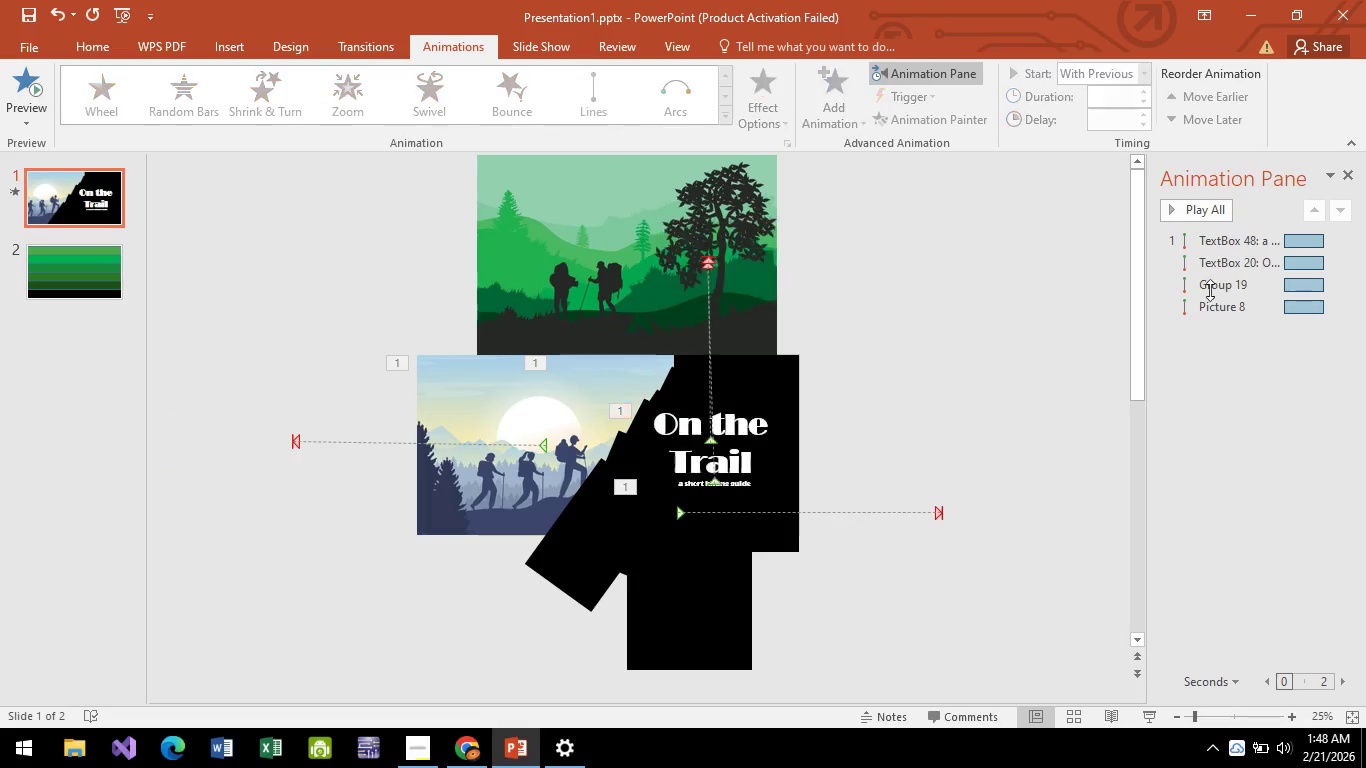 
hold_key(key=ControlLeft, duration=1.5)
left_click([1215, 238])
 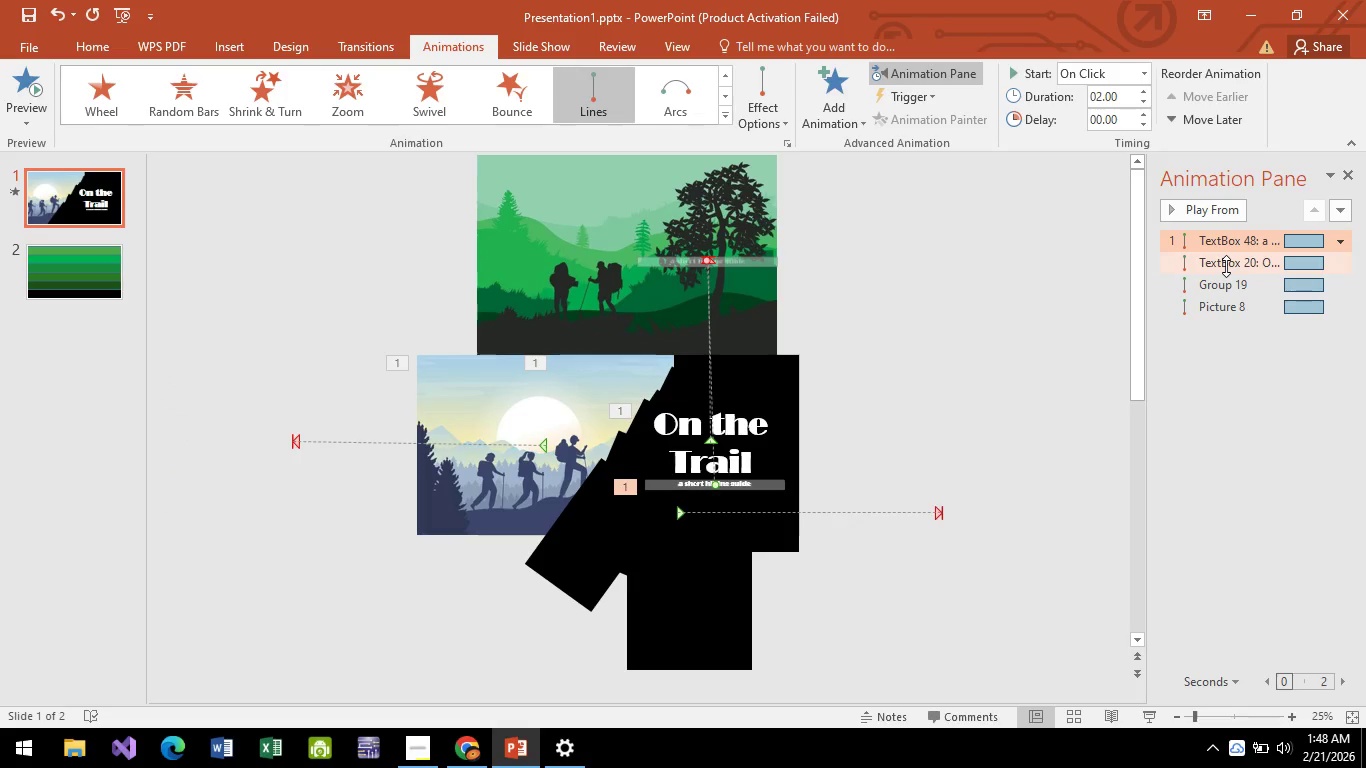 
double_click([1226, 266])
 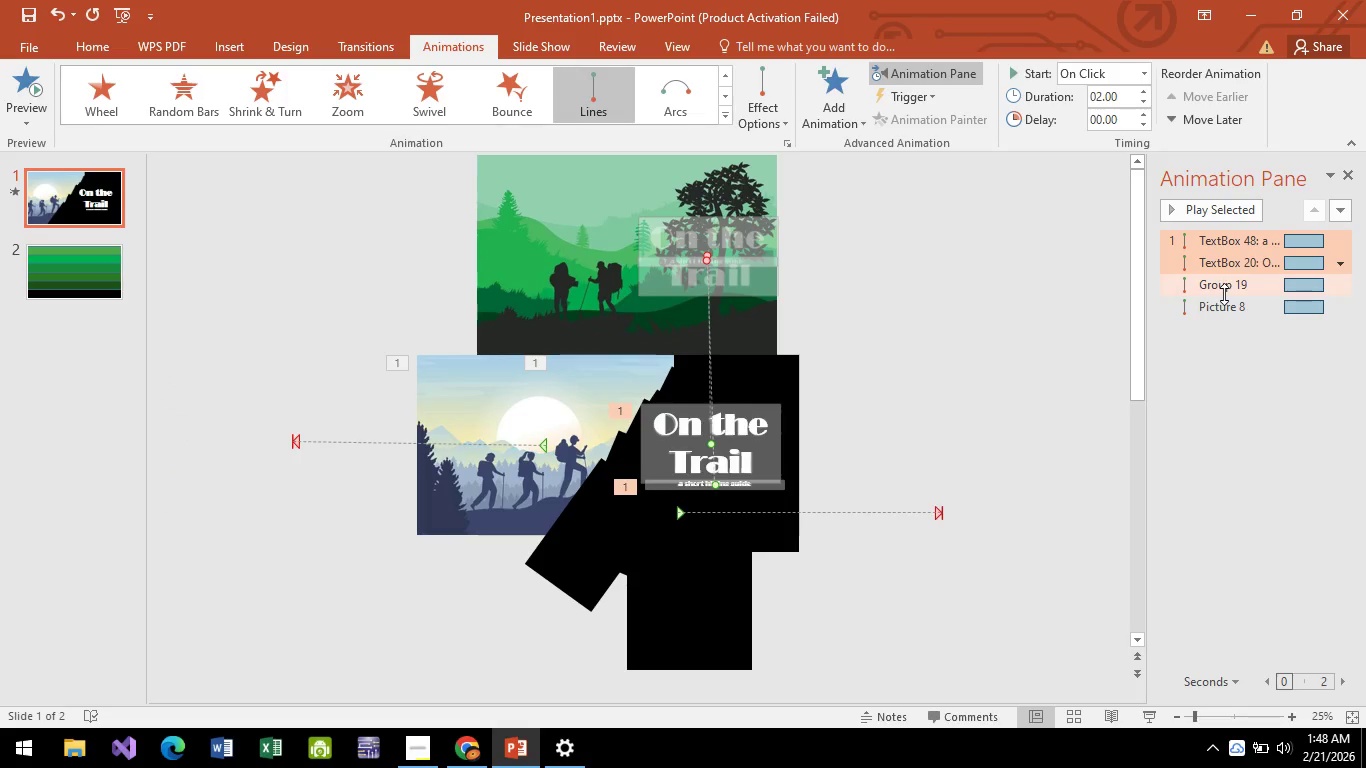 
triple_click([1224, 294])
 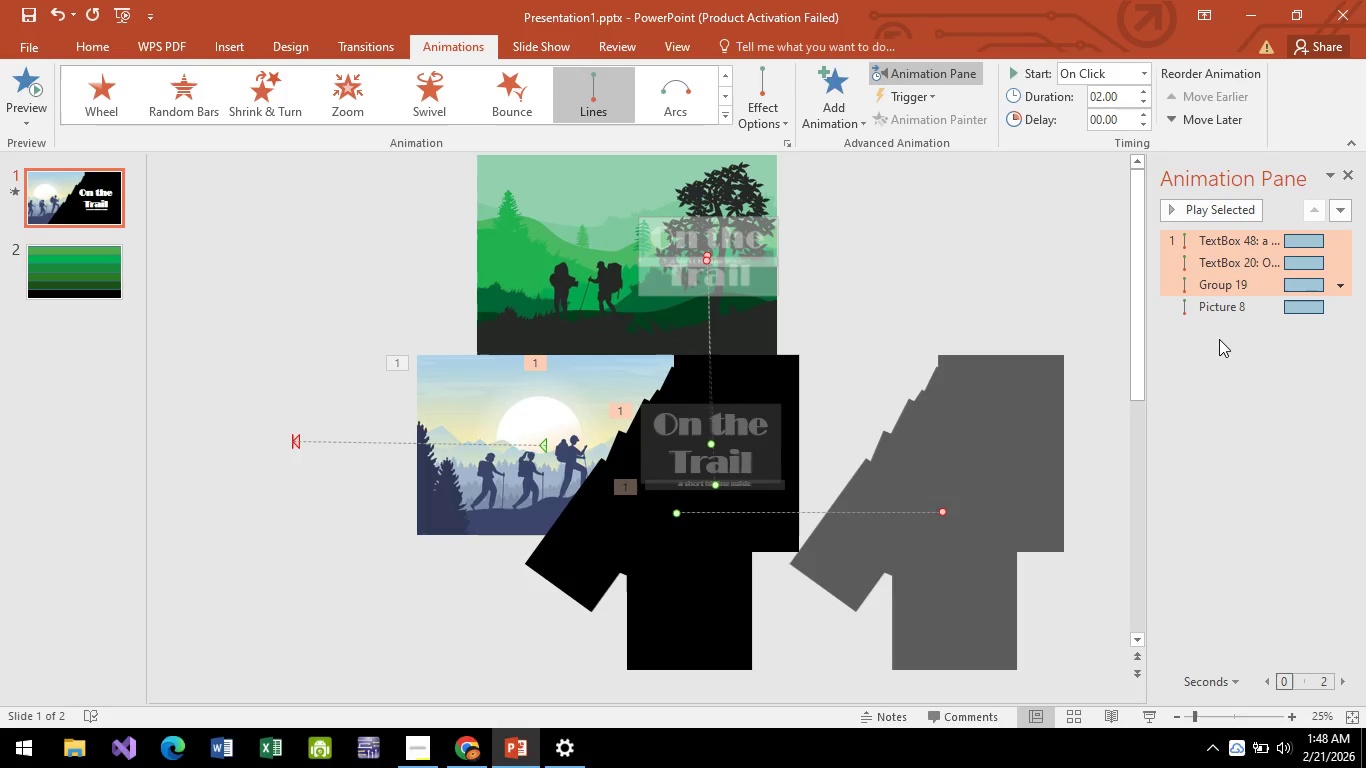 
hold_key(key=ControlLeft, duration=1.2)
left_click([1222, 303])
 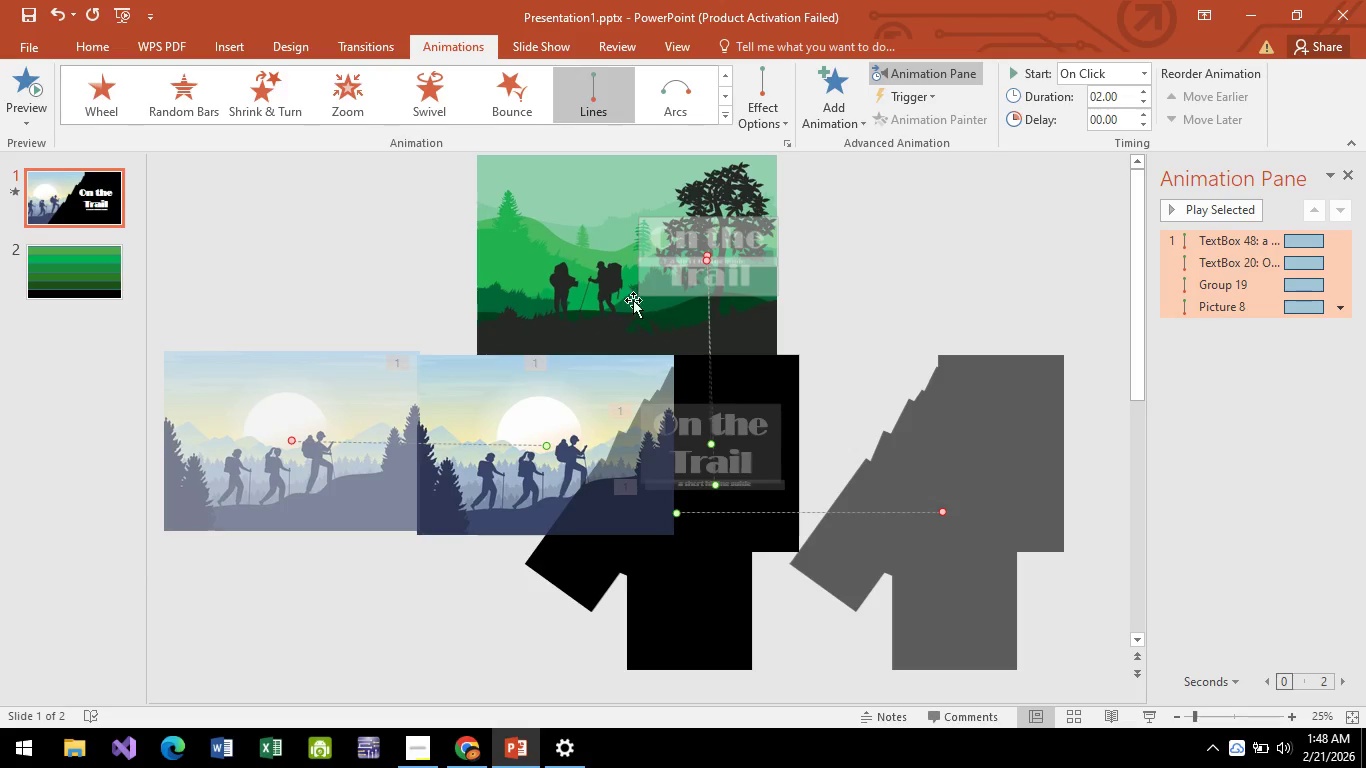 
left_click([613, 295])
 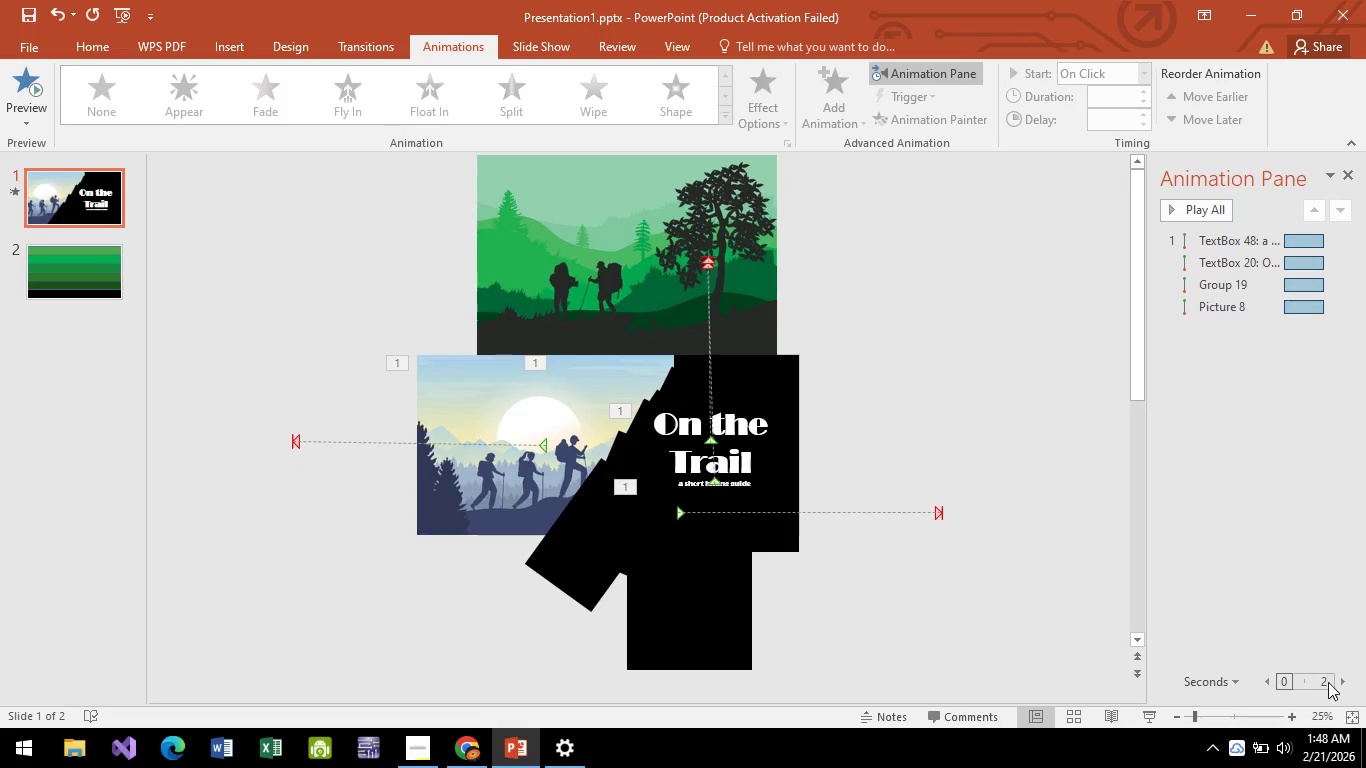 
wait(5.89)
 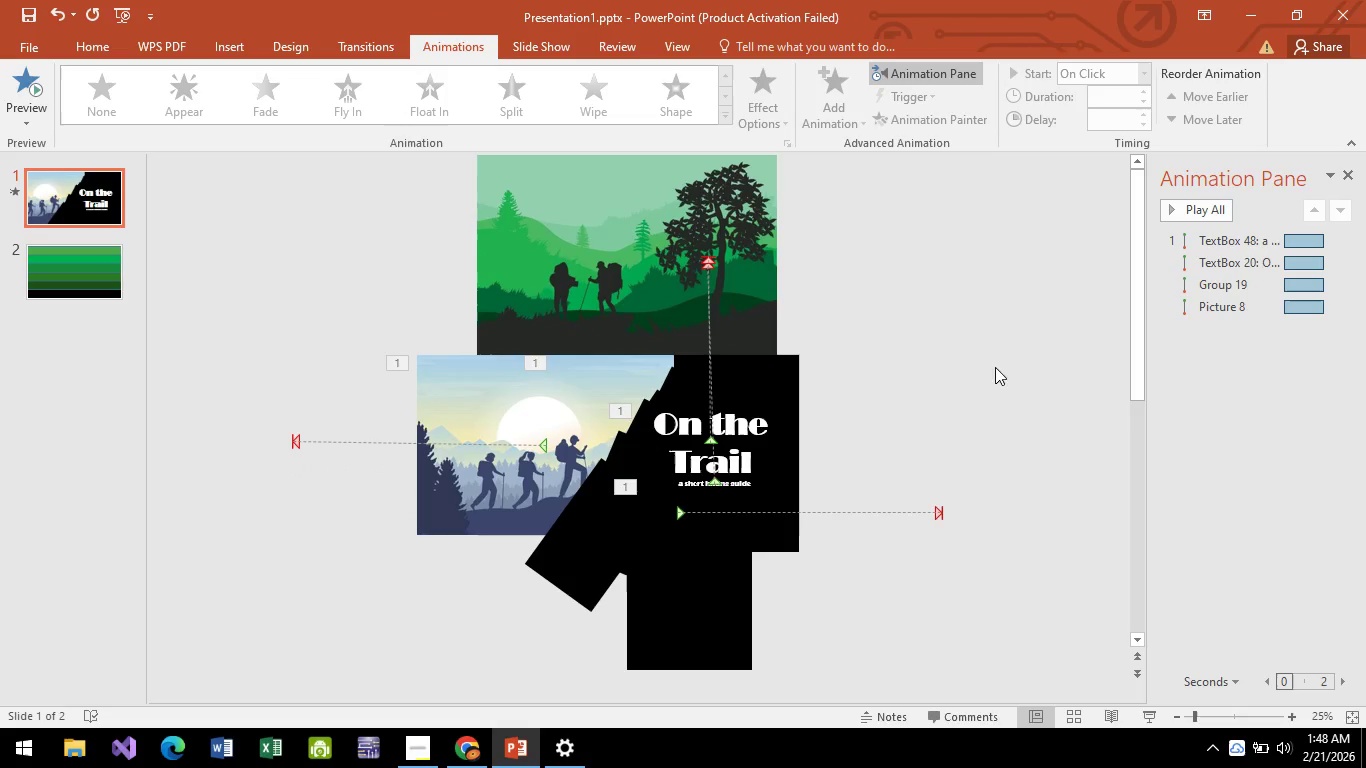 
left_click([1345, 685])
 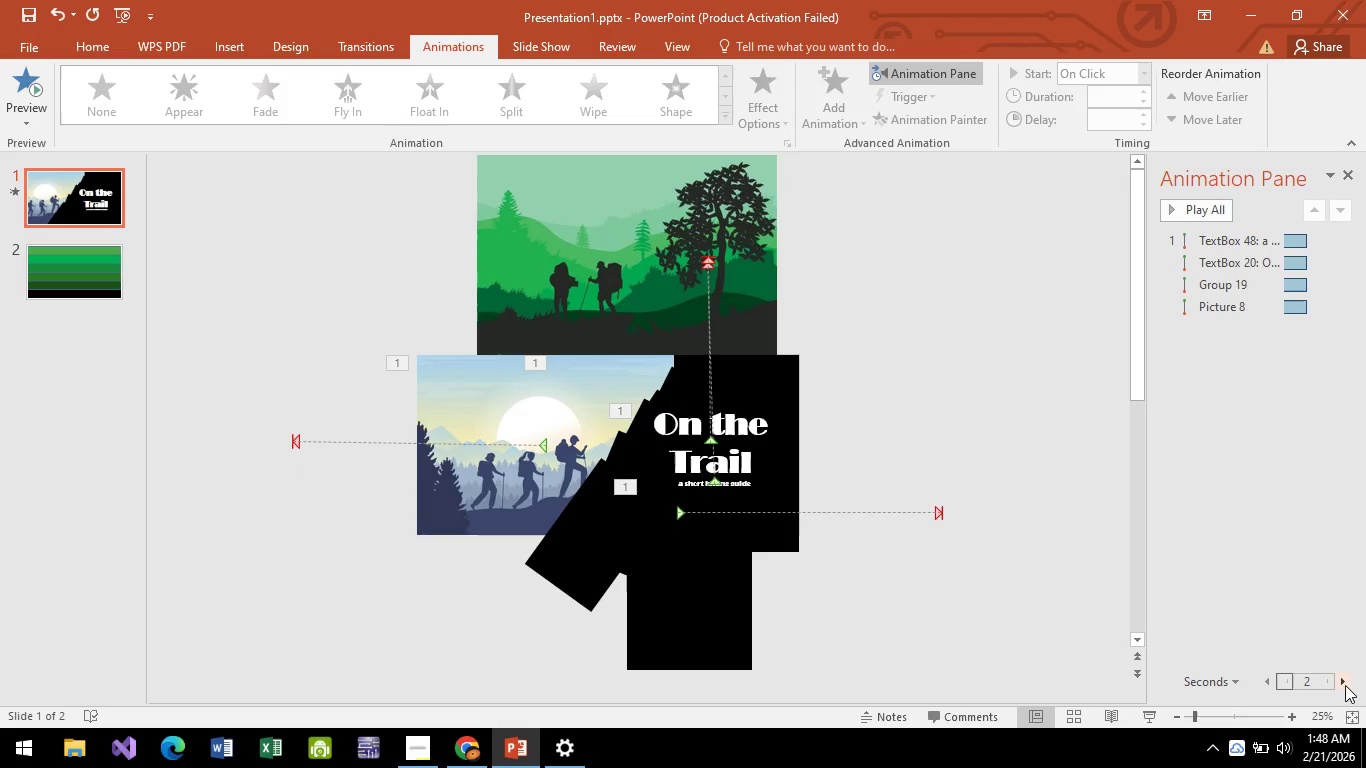 
left_click([1345, 685])
 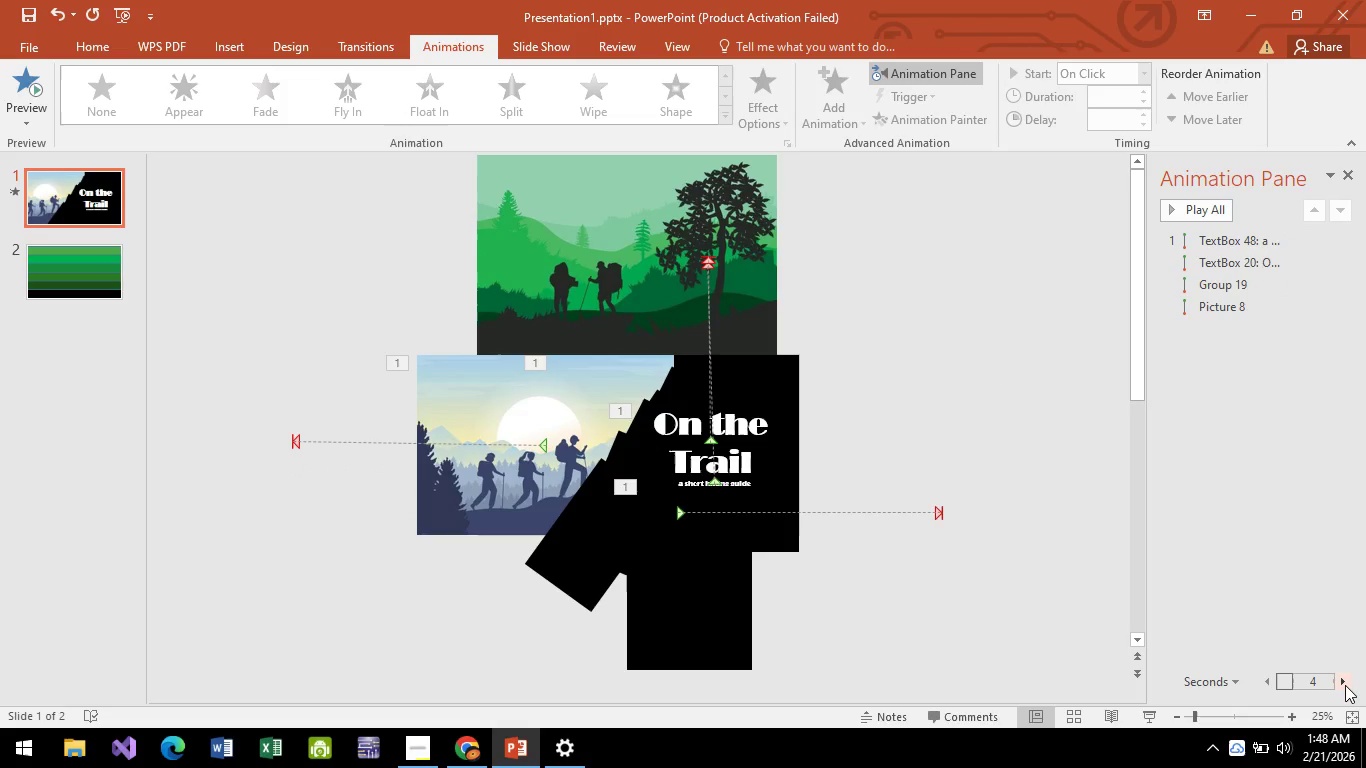 
double_click([1345, 685])
 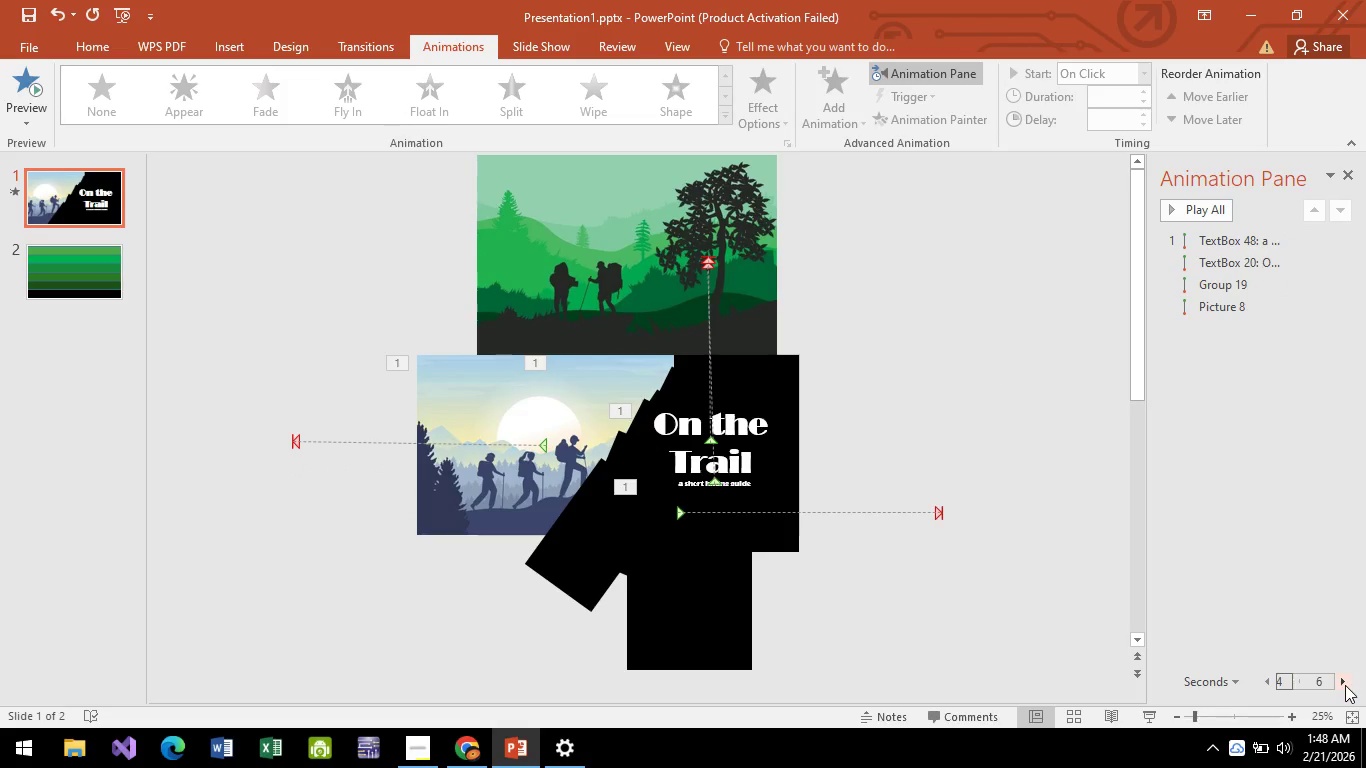 
double_click([1345, 685])
 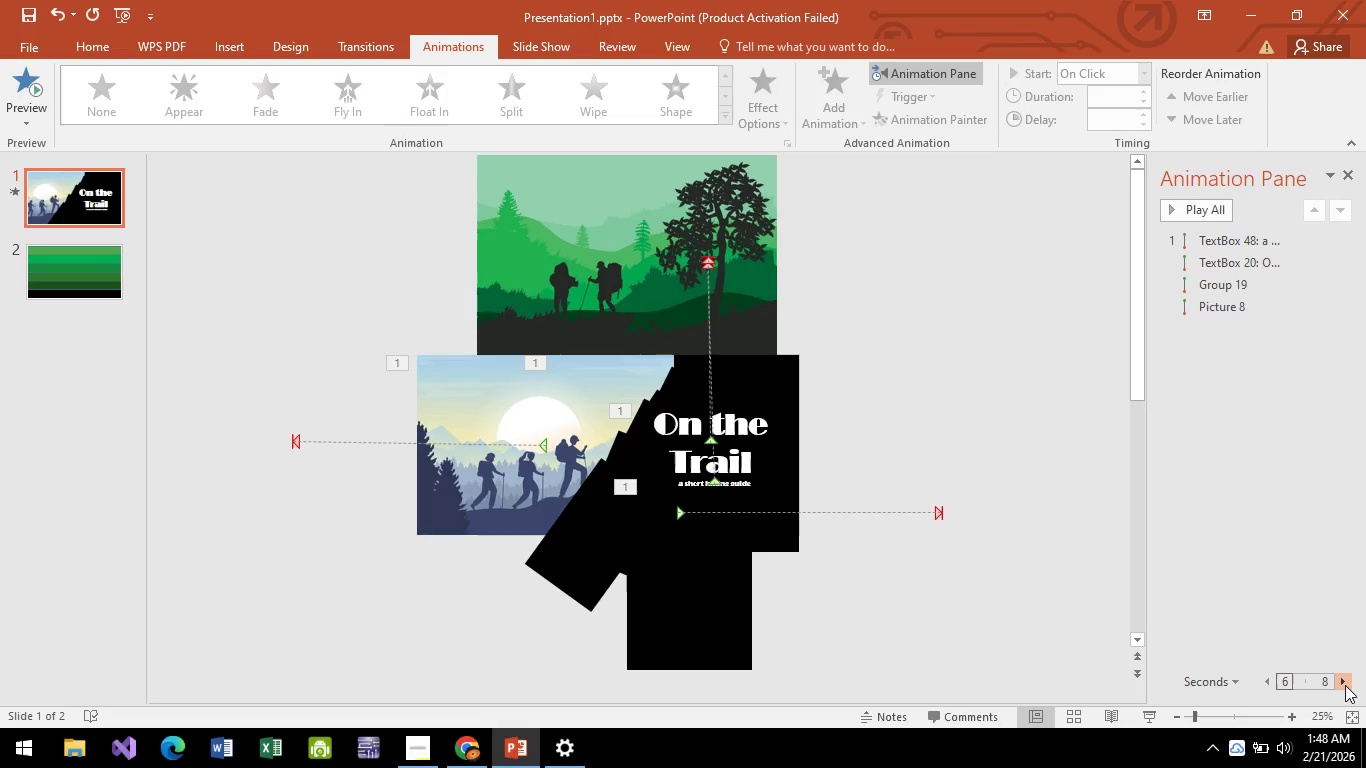 
triple_click([1345, 685])
 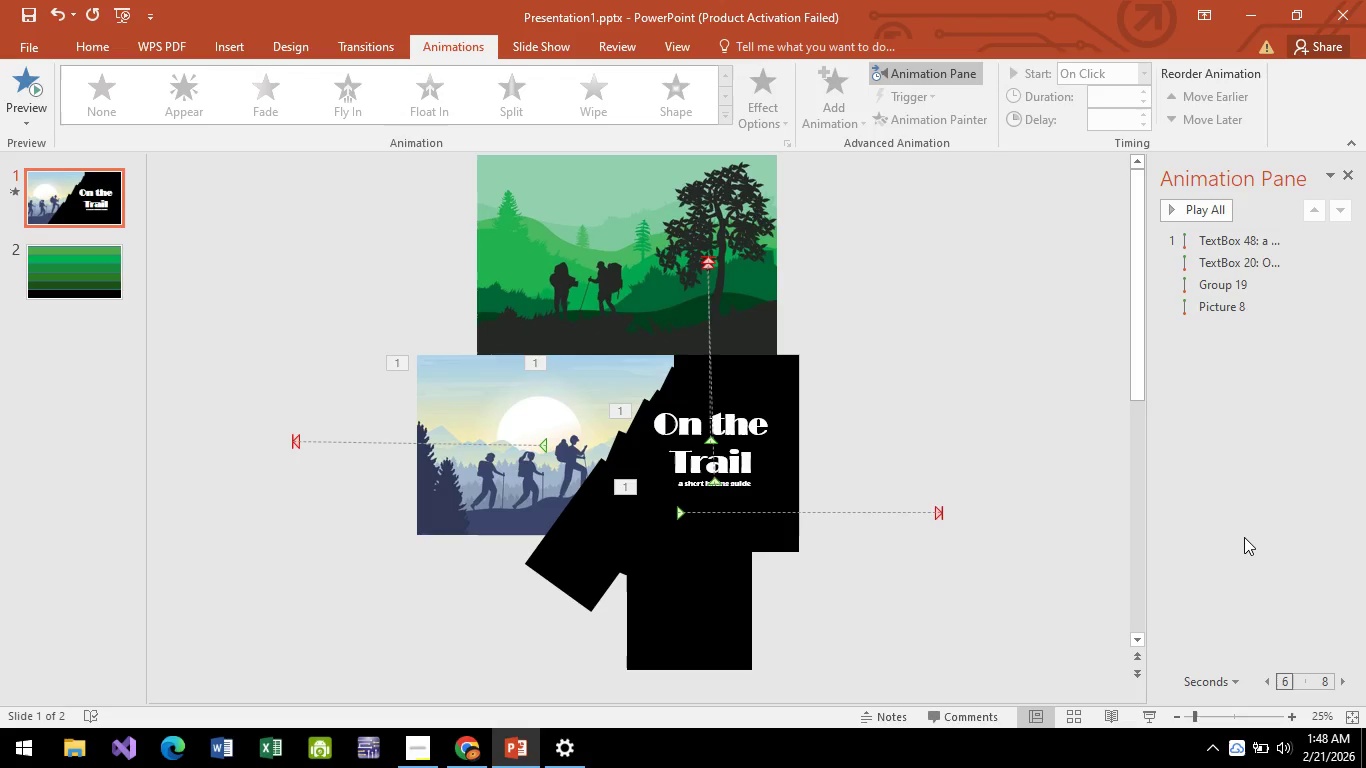 
left_click([1244, 531])
 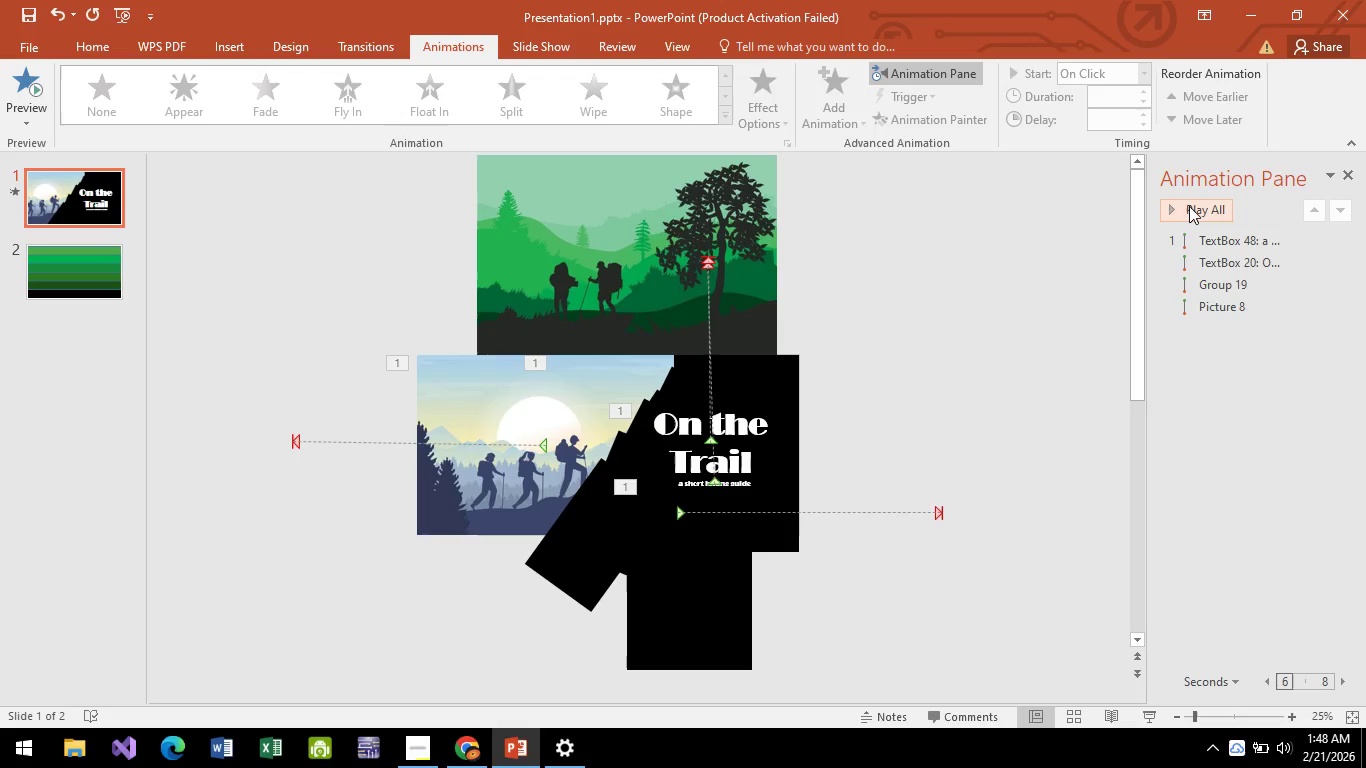 
left_click([1190, 206])
 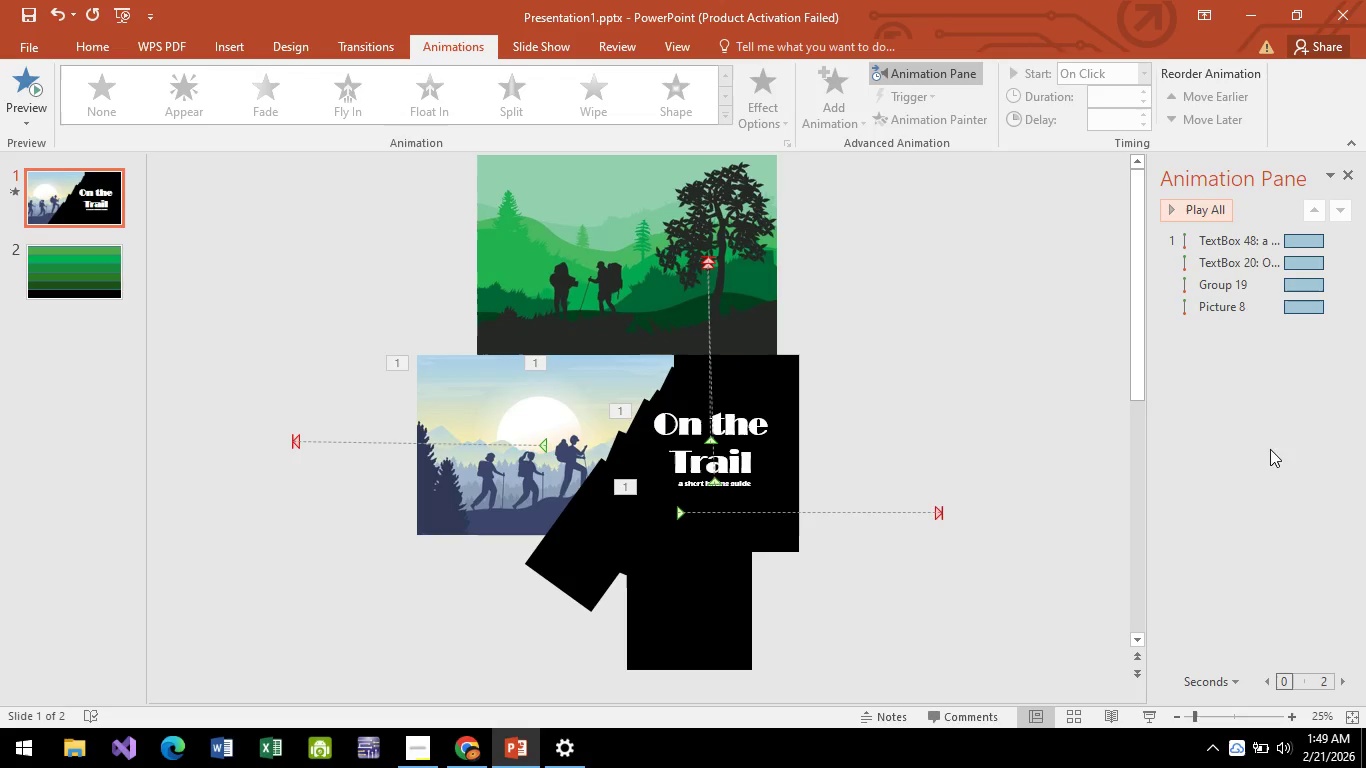 
wait(5.19)
 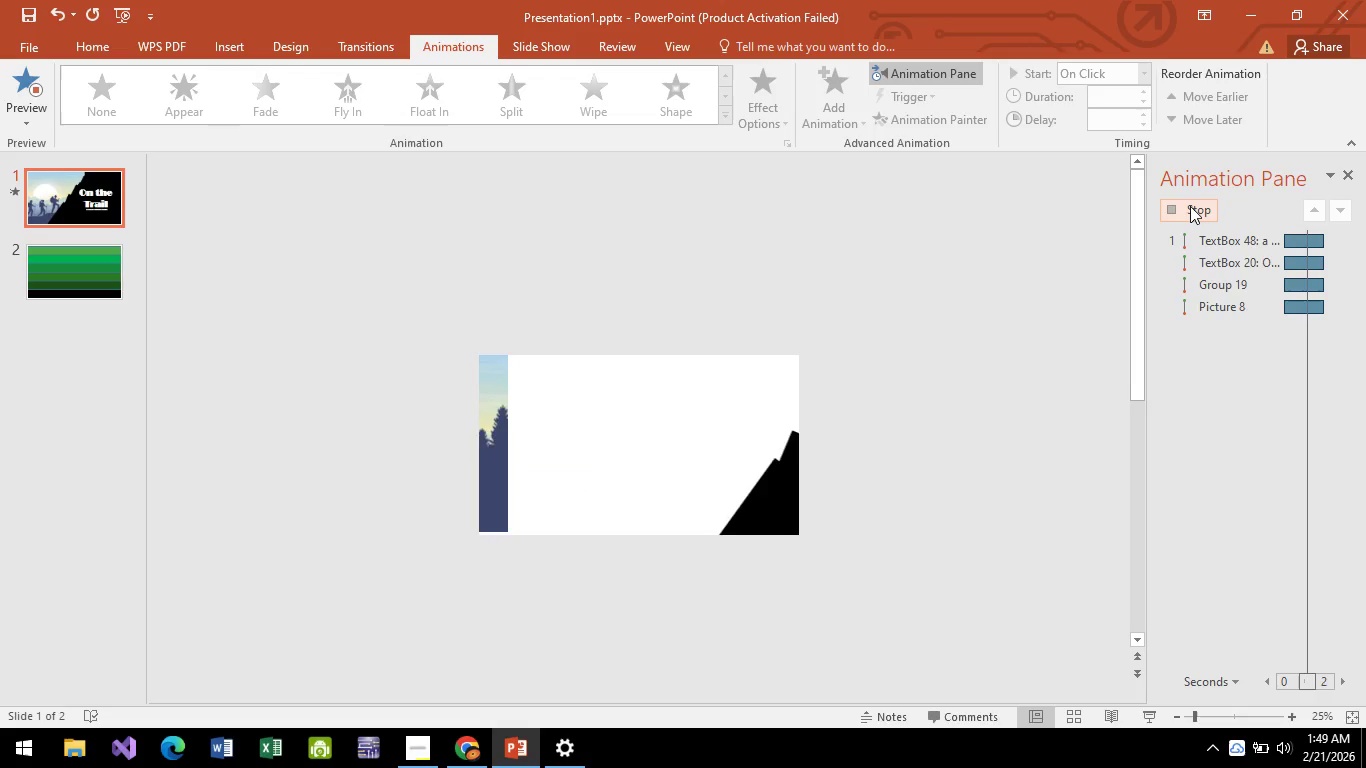 
left_click([1327, 680])
 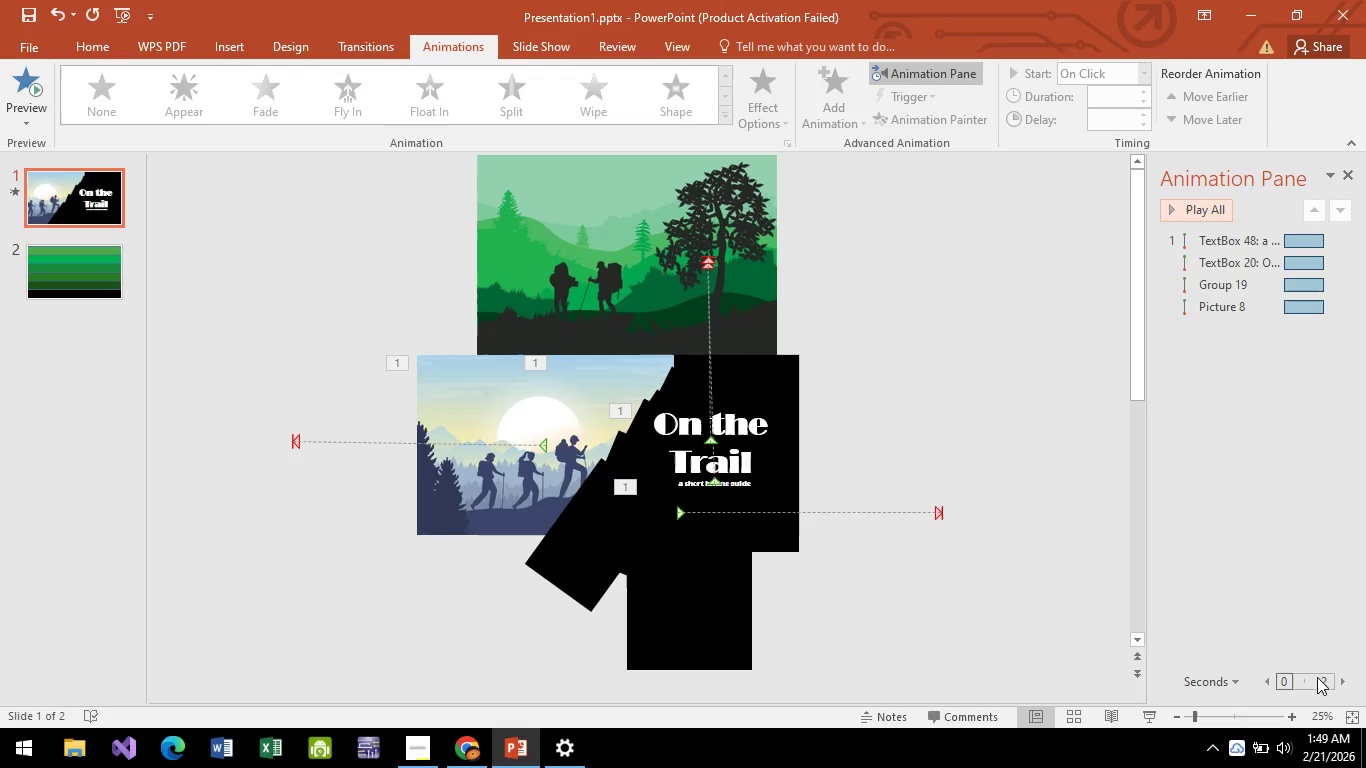 
left_click([1317, 676])
 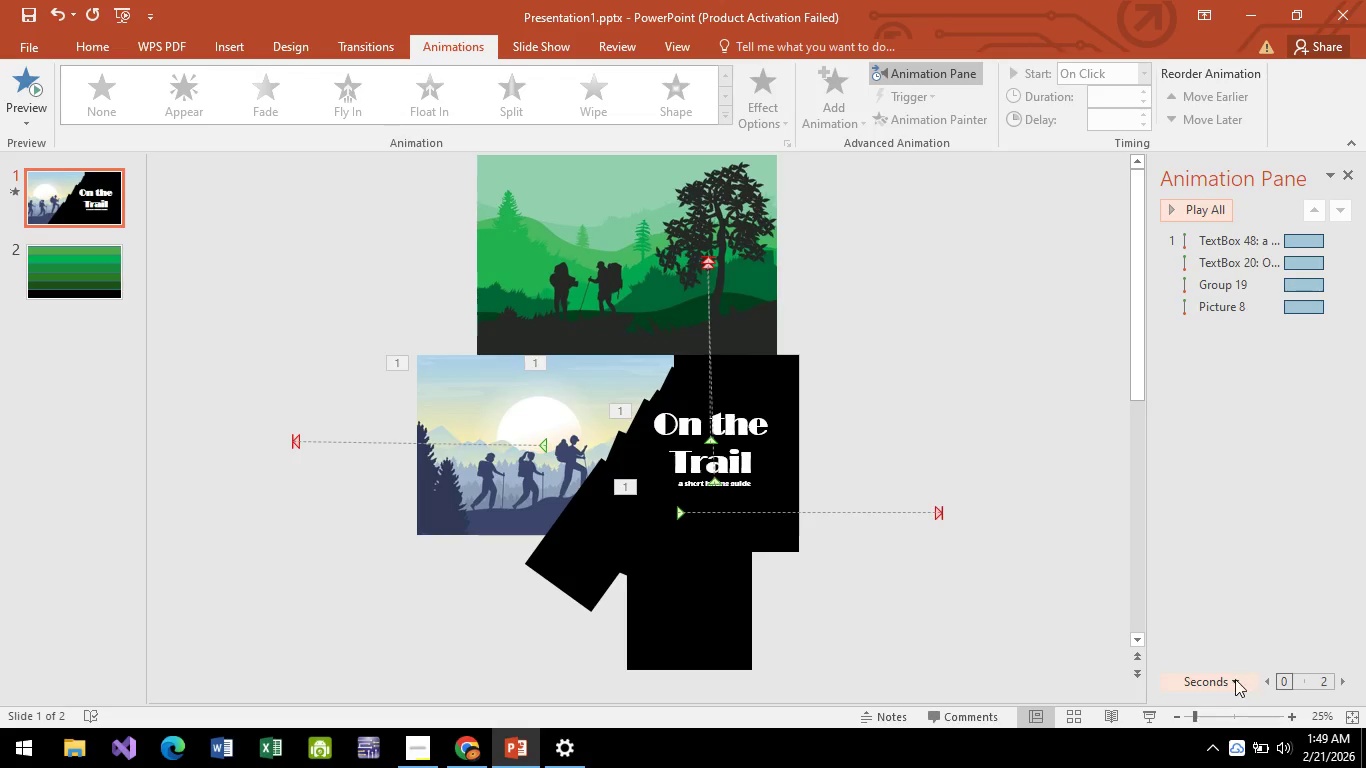 
left_click([1235, 679])
 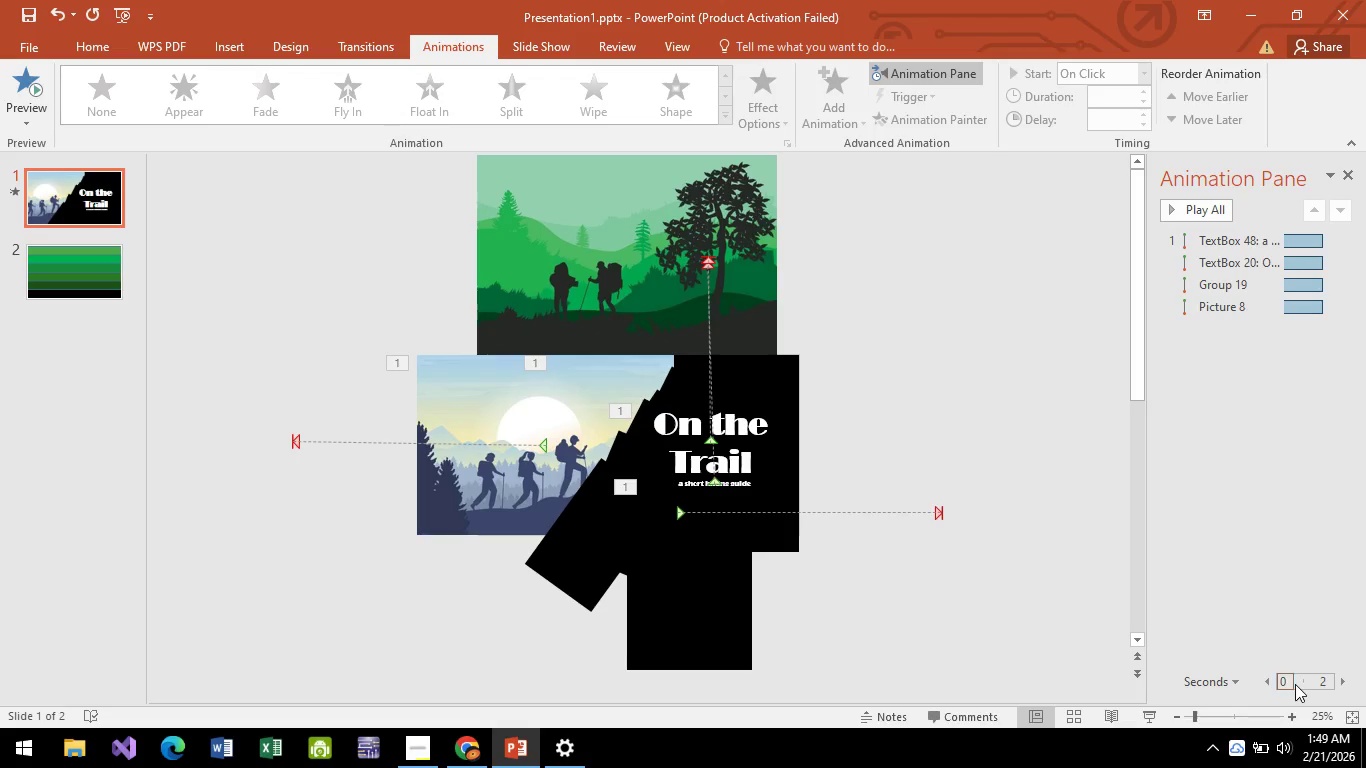 
double_click([1284, 682])
 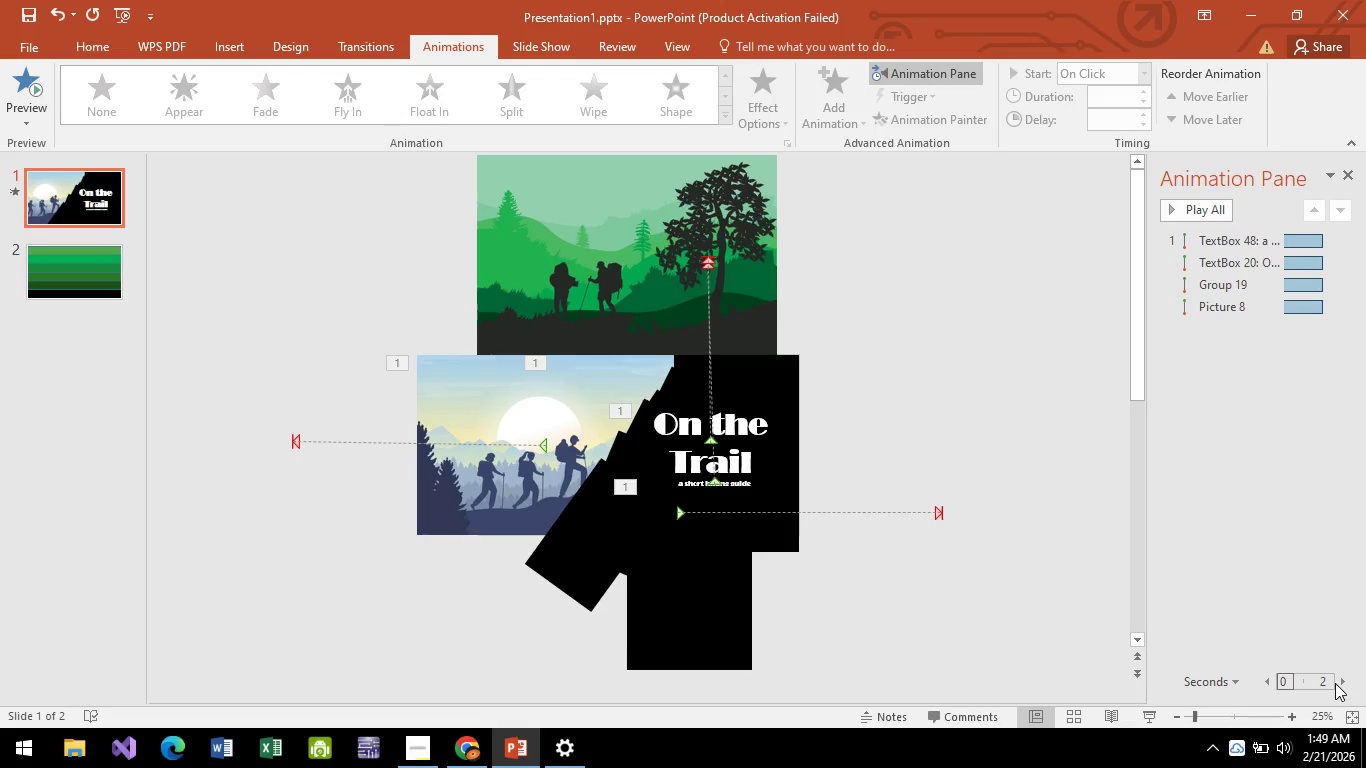 
left_click([1337, 684])
 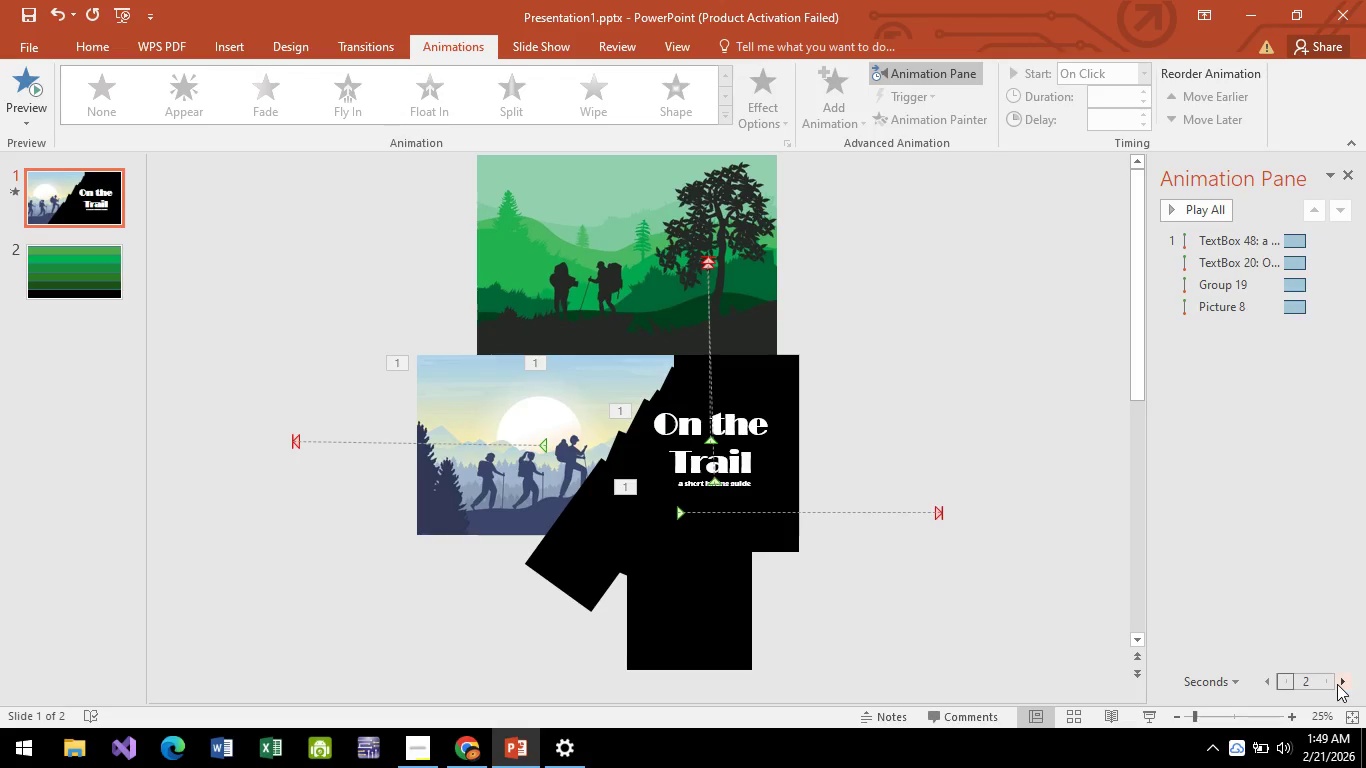 
left_click([1337, 684])
 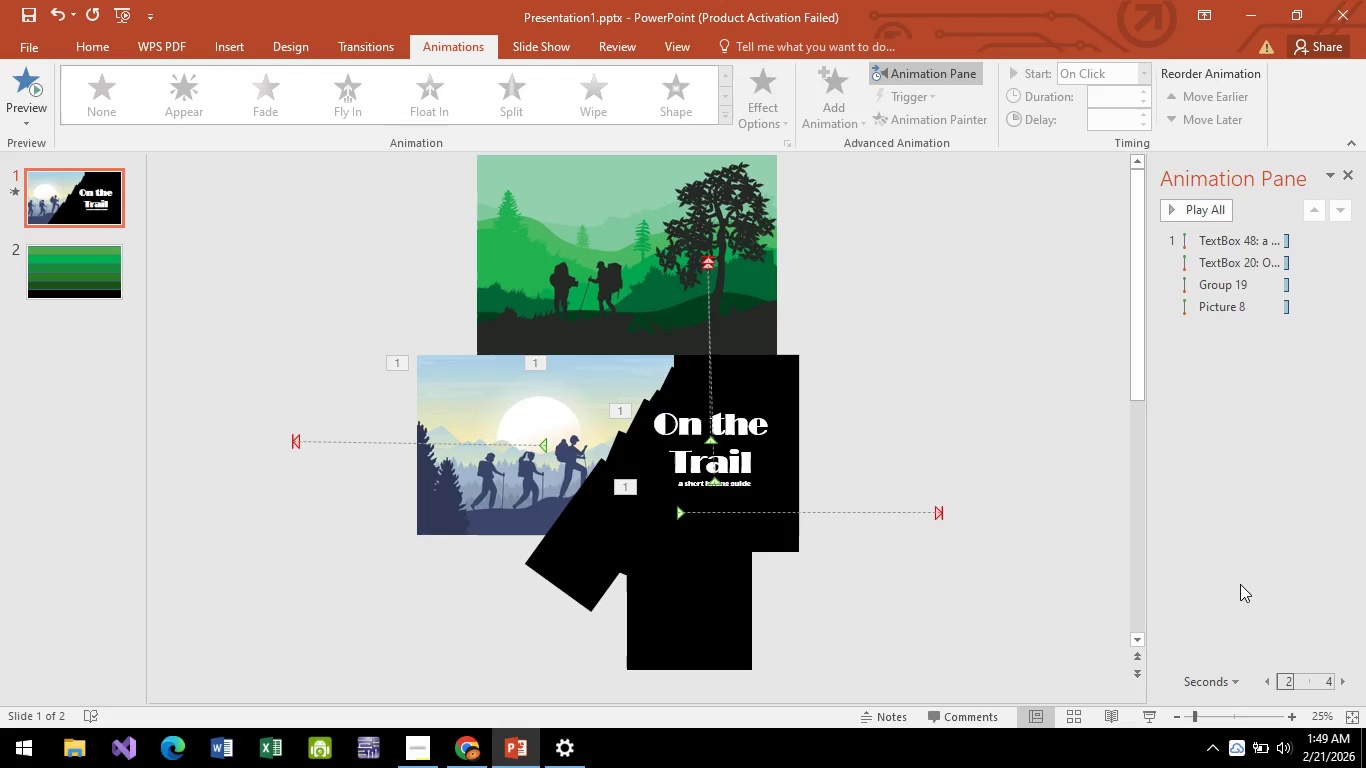 
left_click([1240, 584])
 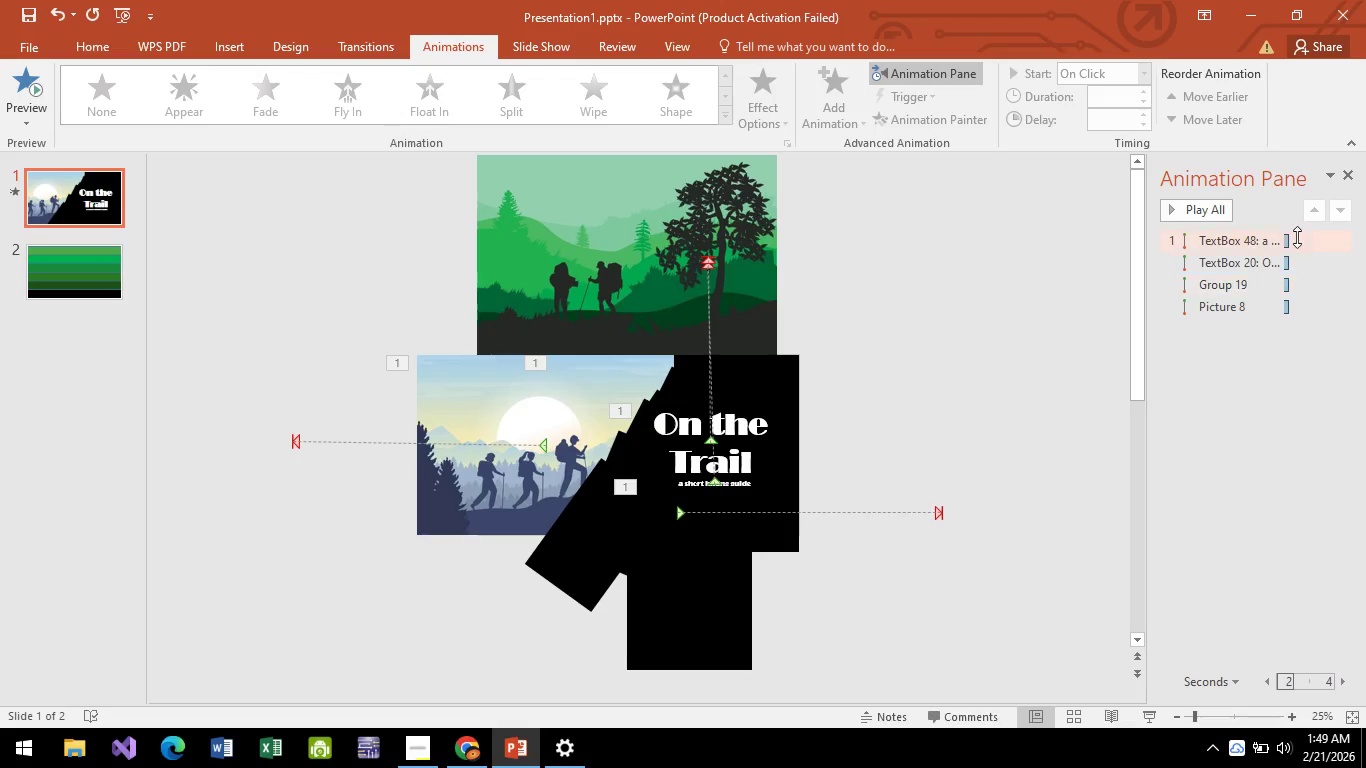 
left_click([1314, 218])
 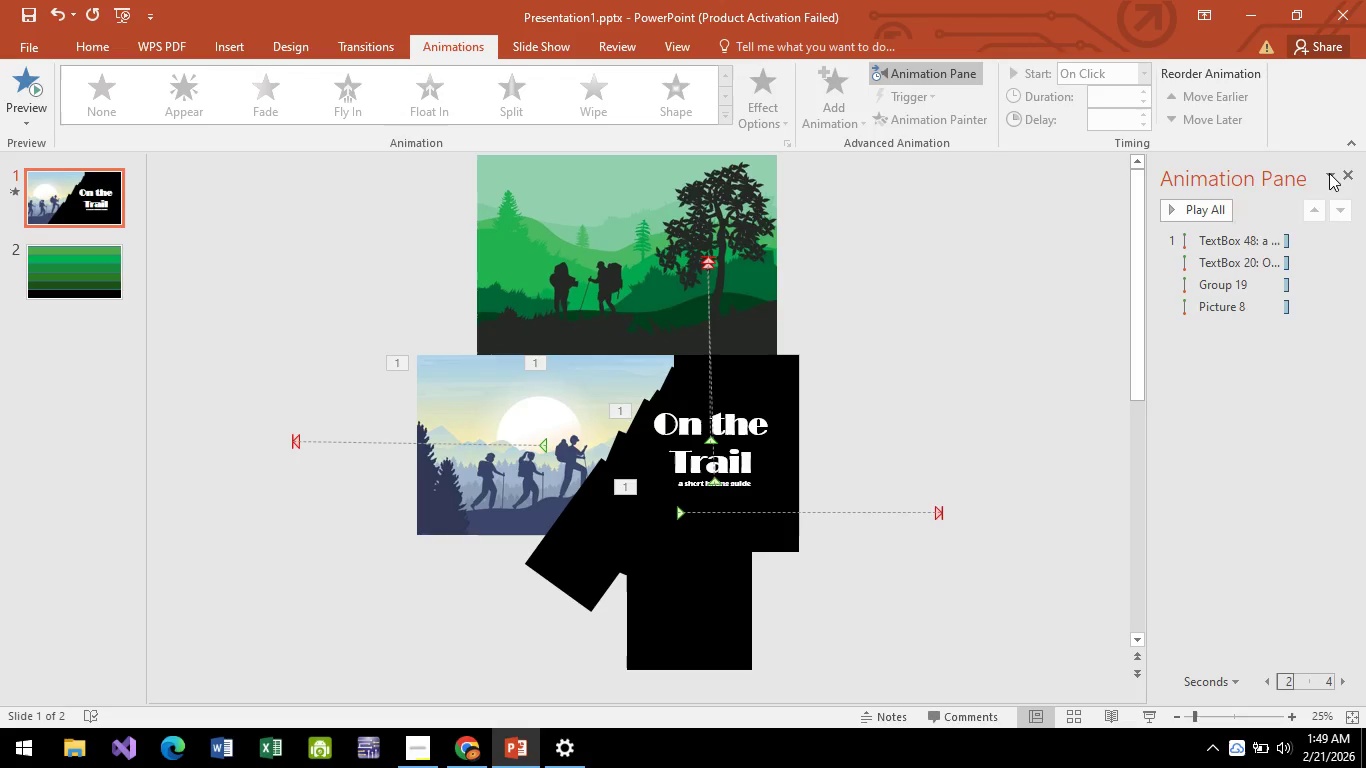 
left_click([1329, 173])
 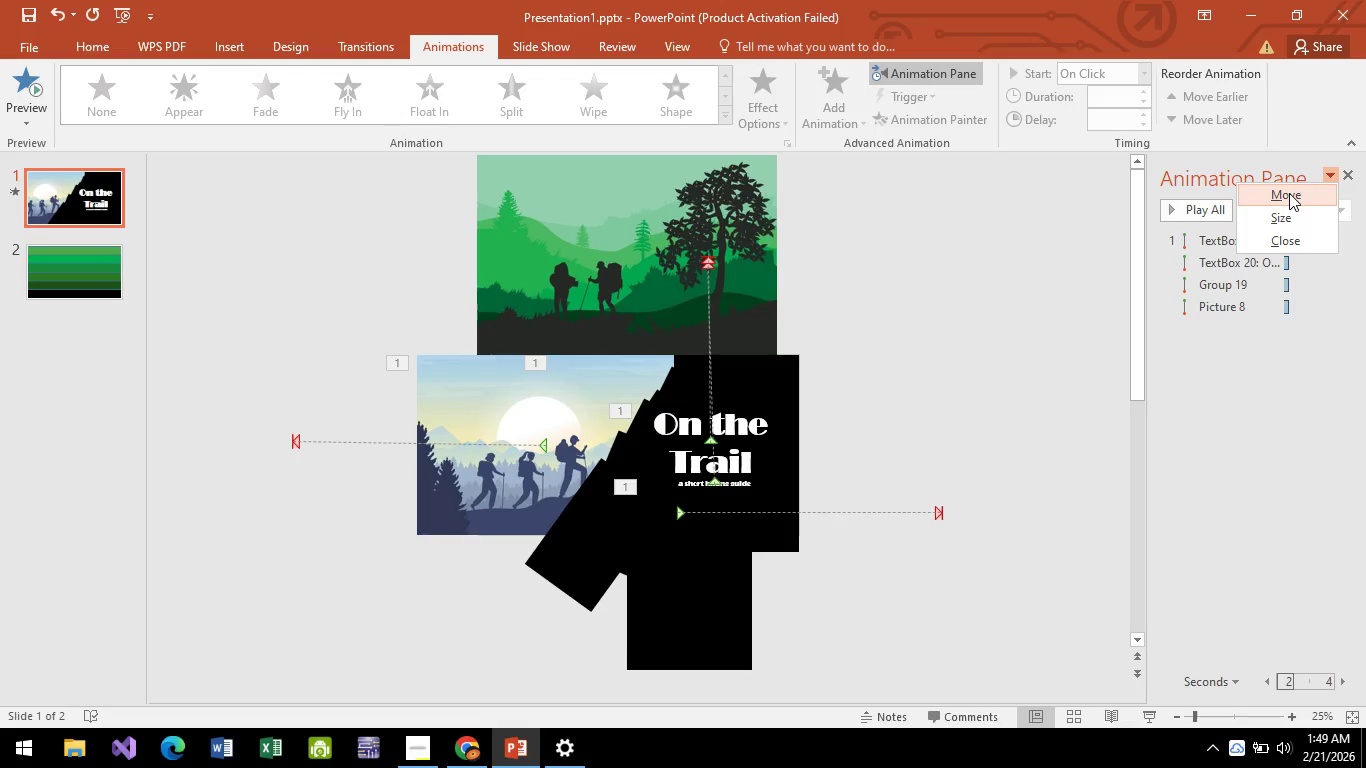 
left_click([1024, 339])
 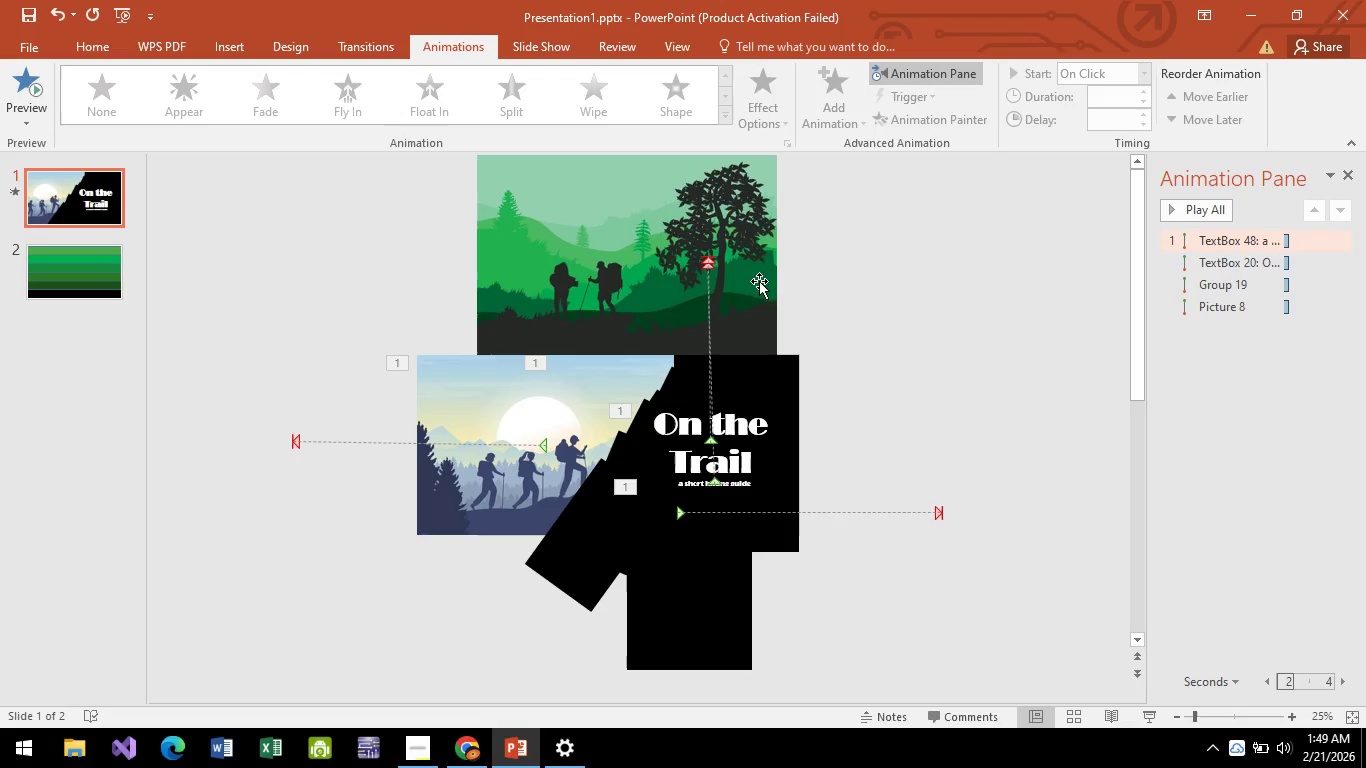 
left_click([664, 263])
 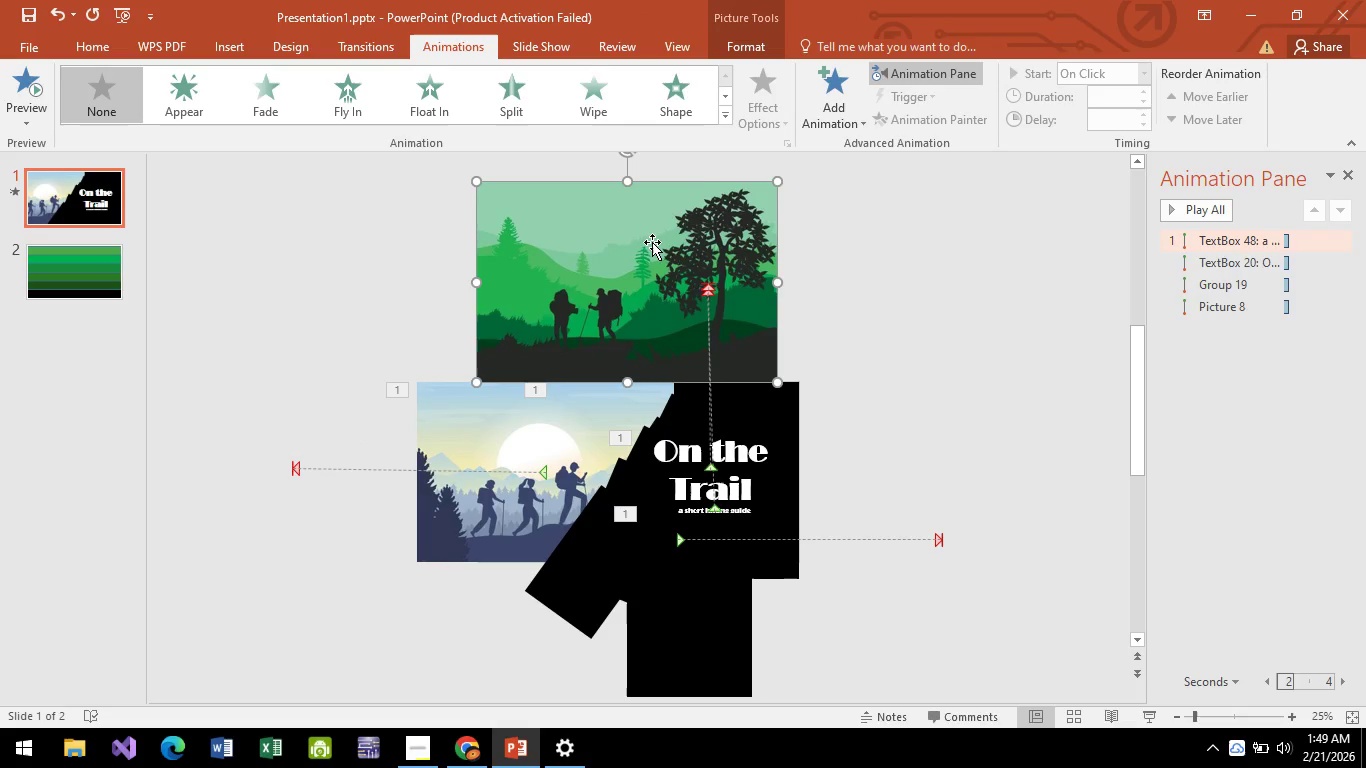 
left_click_drag(start_coordinate=[652, 242], to_coordinate=[645, 412])
 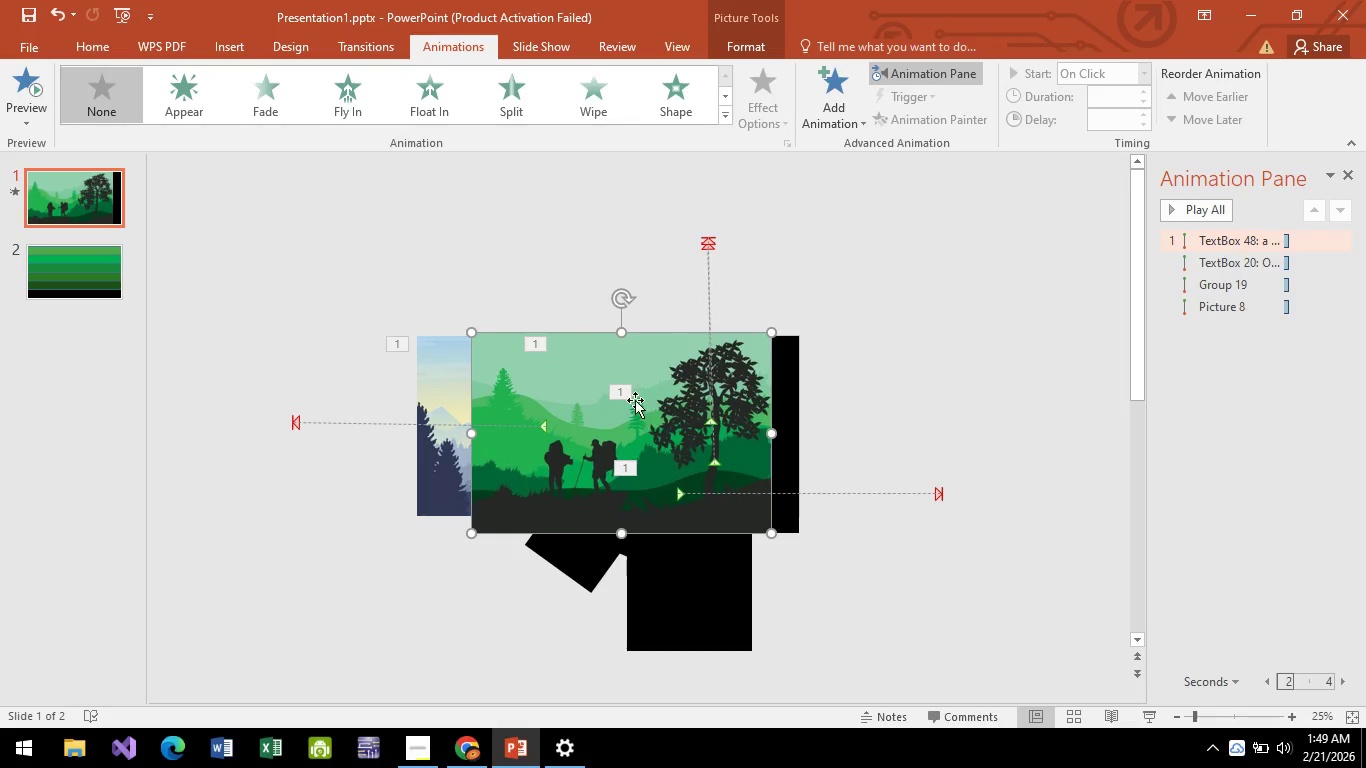 
key(ArrowRight)
 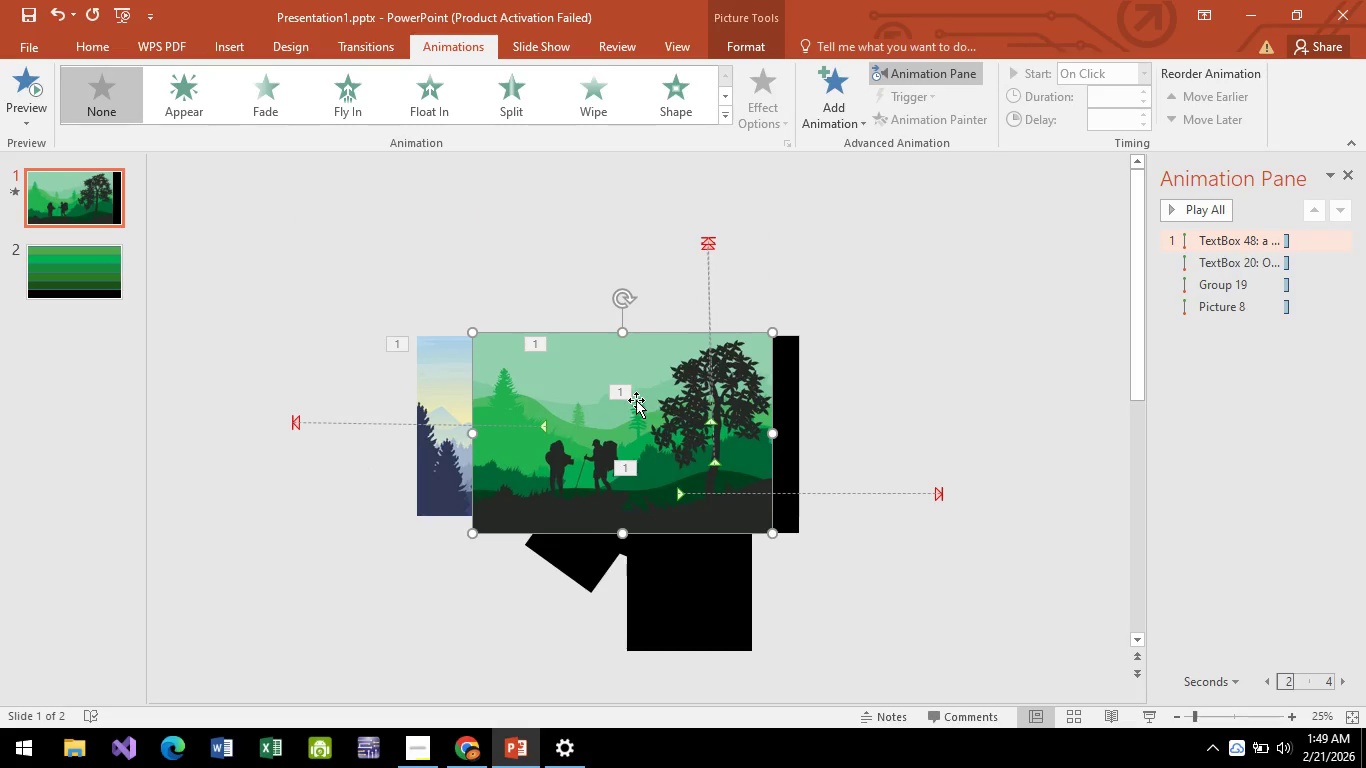 
key(ArrowRight)
 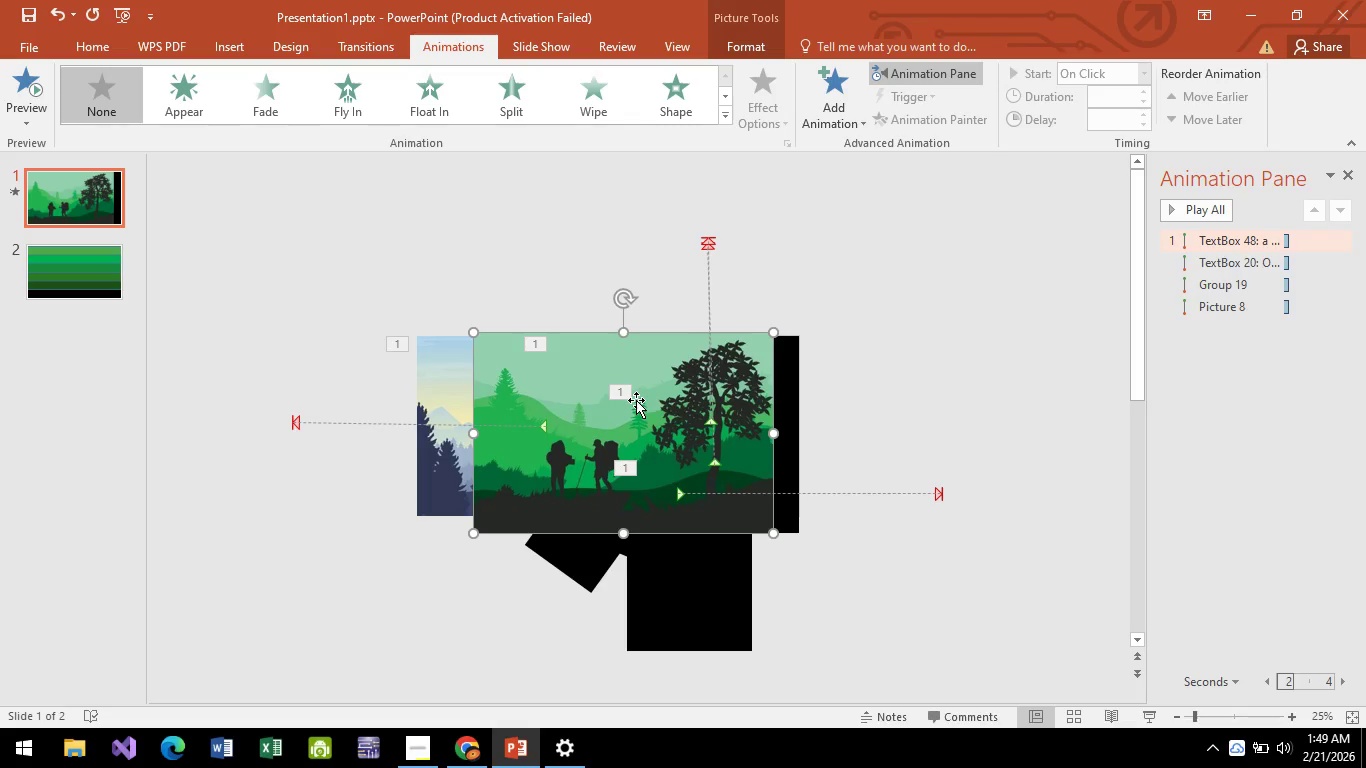 
key(ArrowRight)
 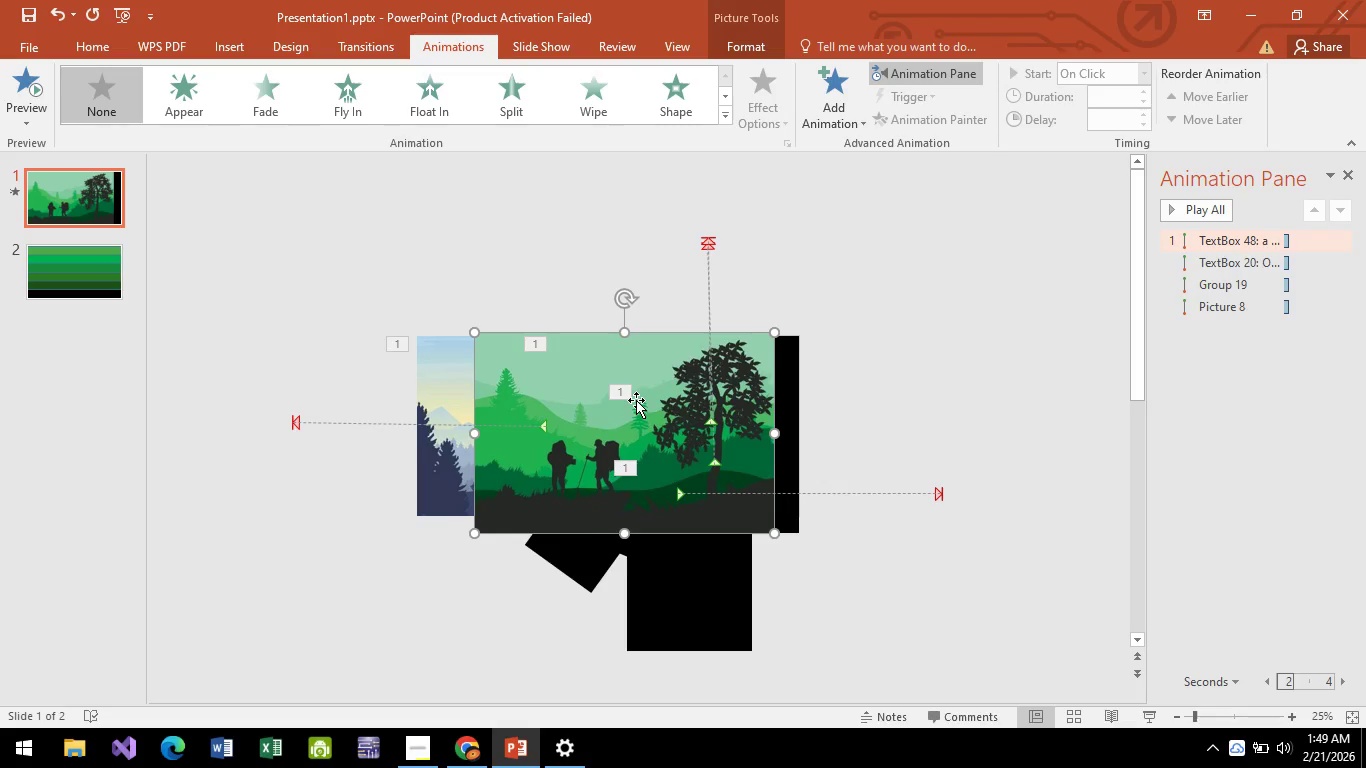 
hold_key(key=ArrowRight, duration=0.48)
 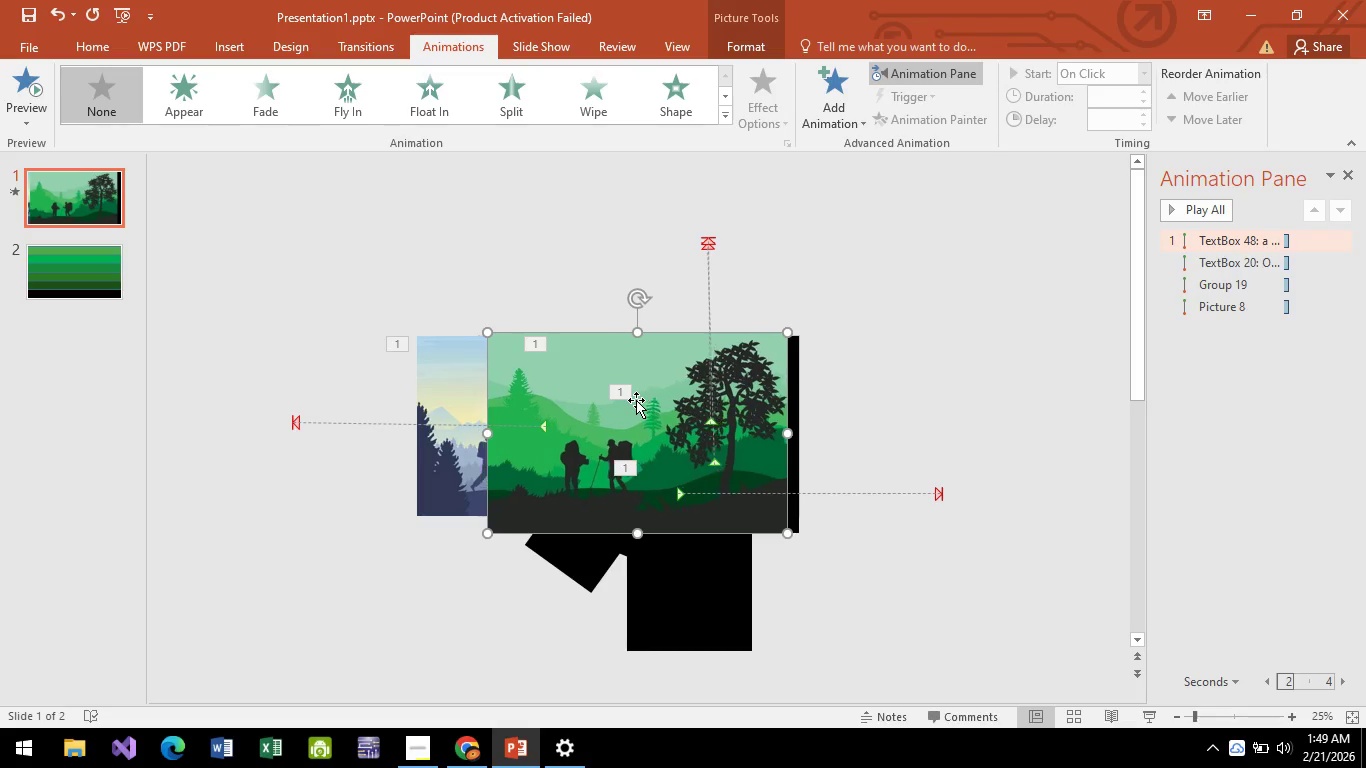 
key(ArrowRight)
 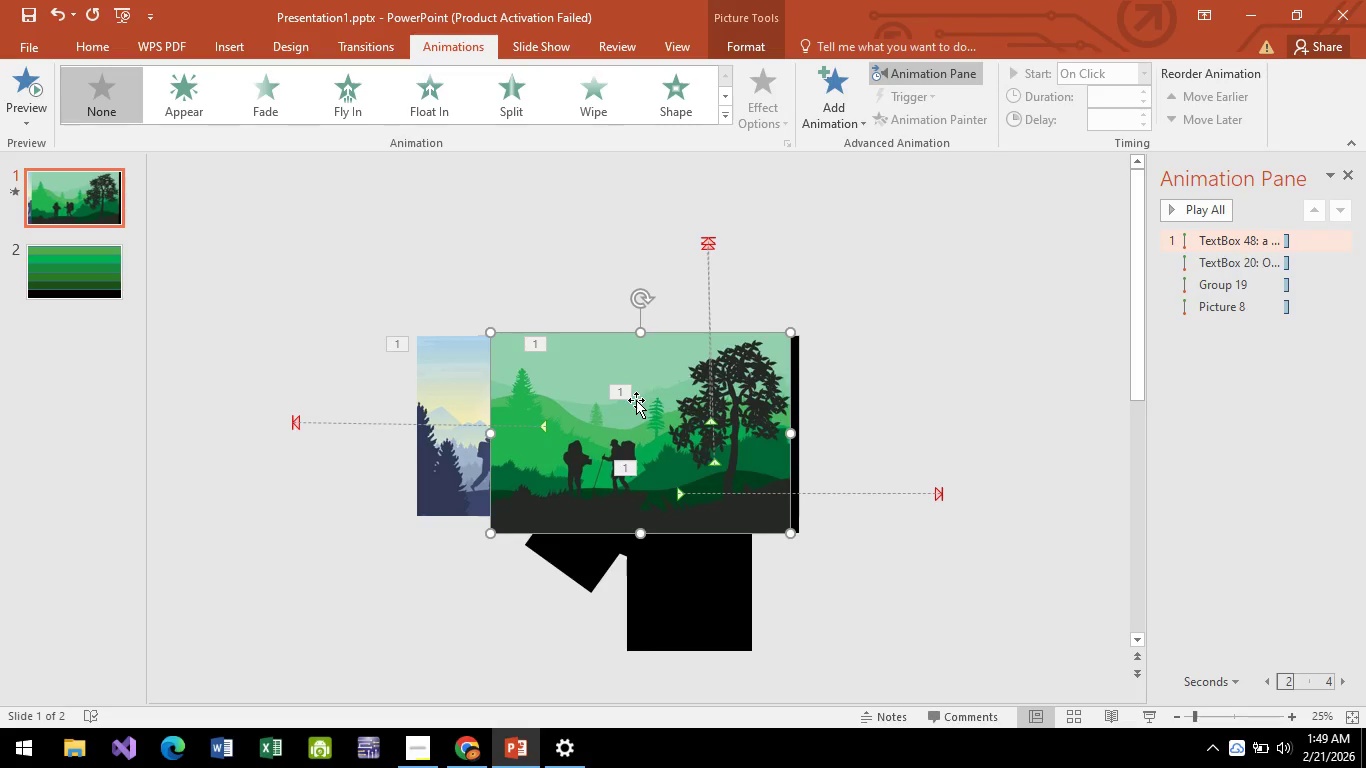 
key(ArrowRight)
 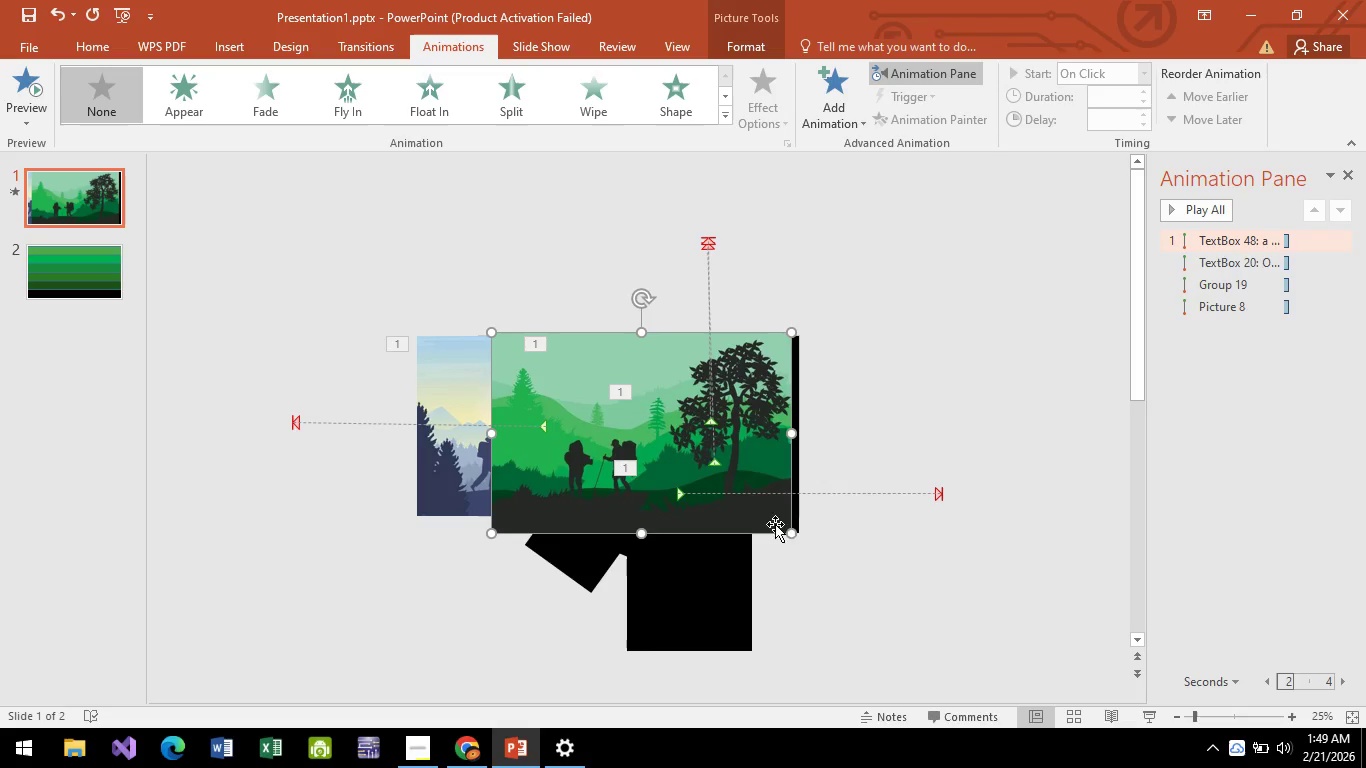 
left_click_drag(start_coordinate=[793, 536], to_coordinate=[812, 550])
 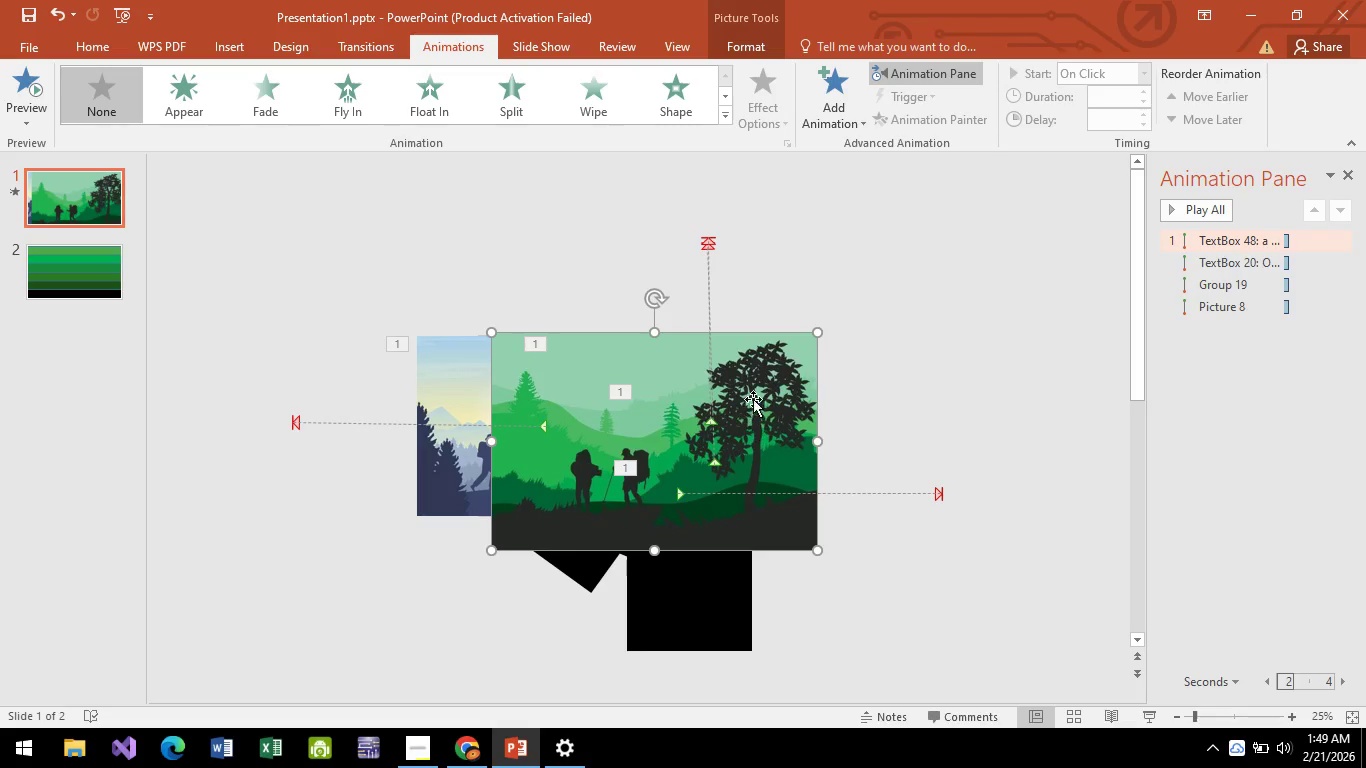 
left_click_drag(start_coordinate=[753, 399], to_coordinate=[748, 399])
 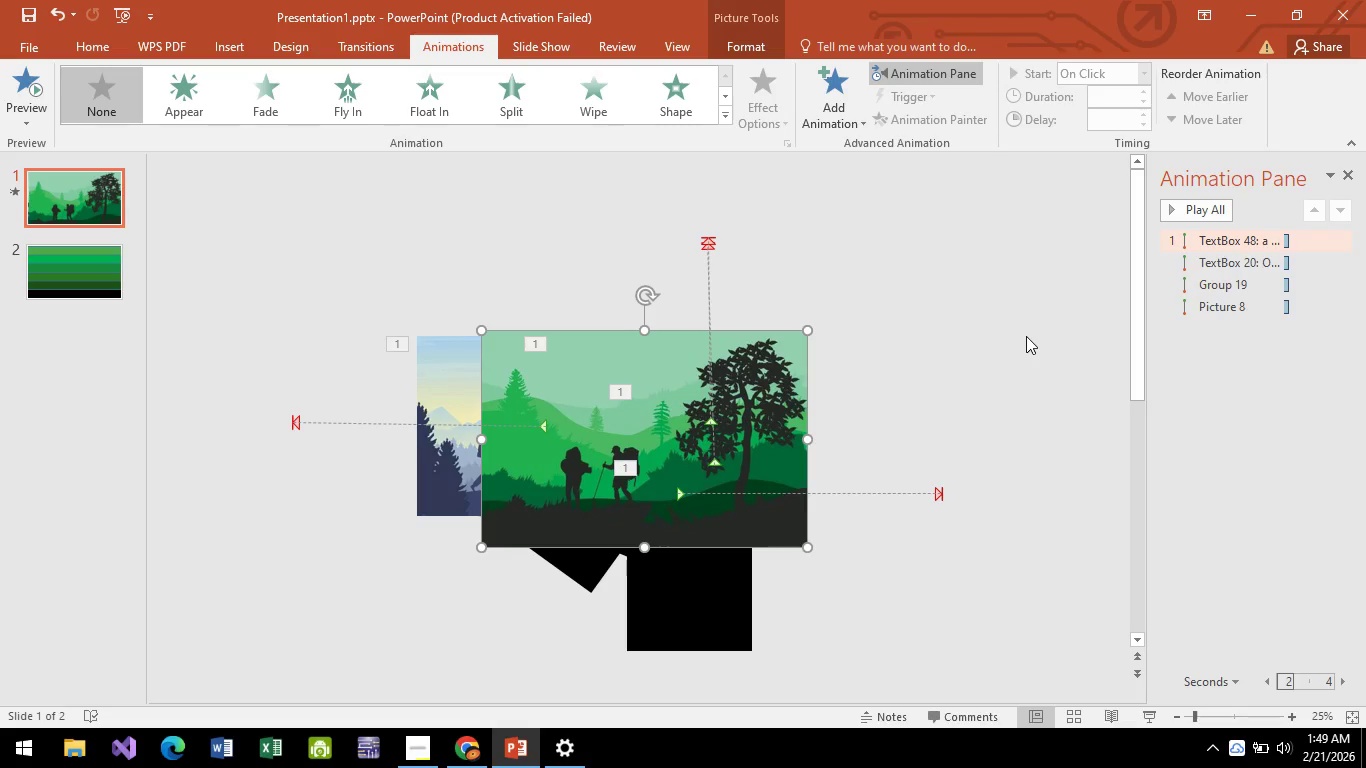 
key(F5)
 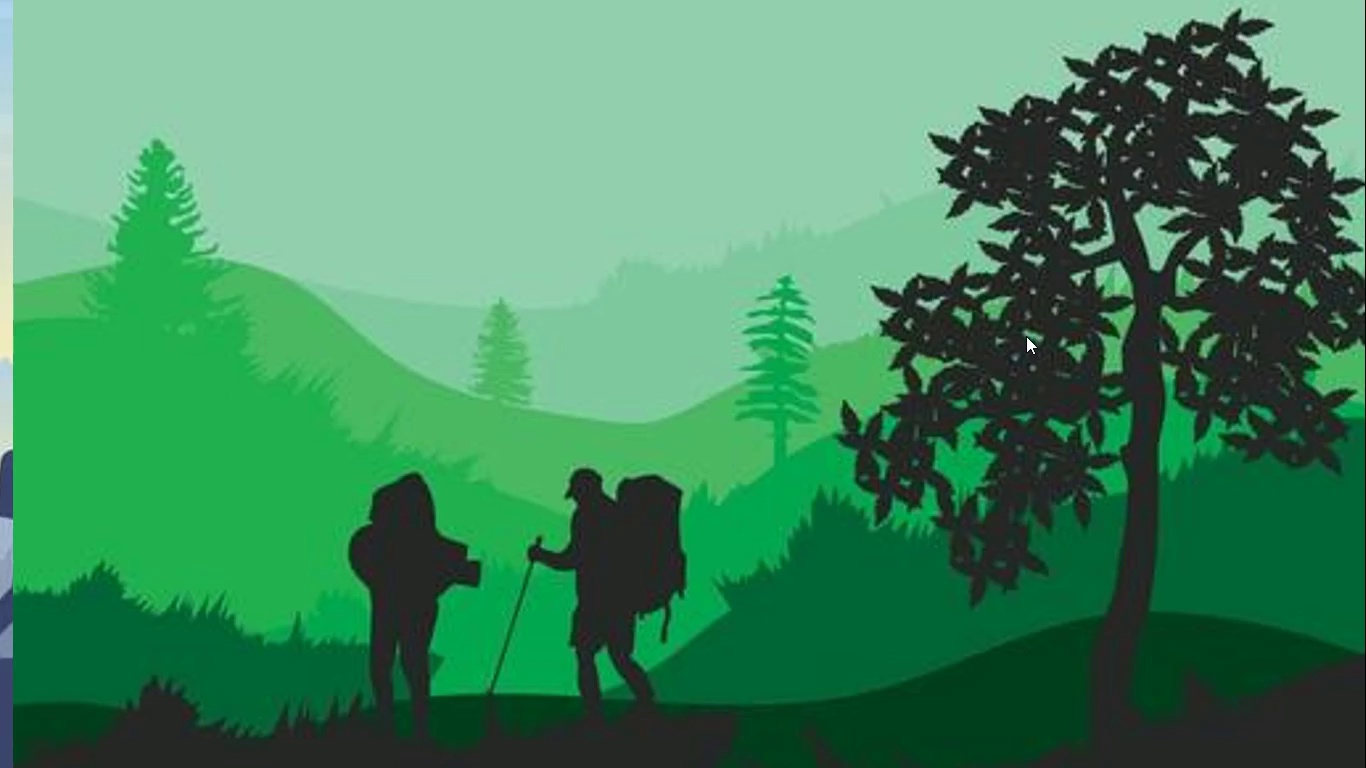 
key(Escape)
 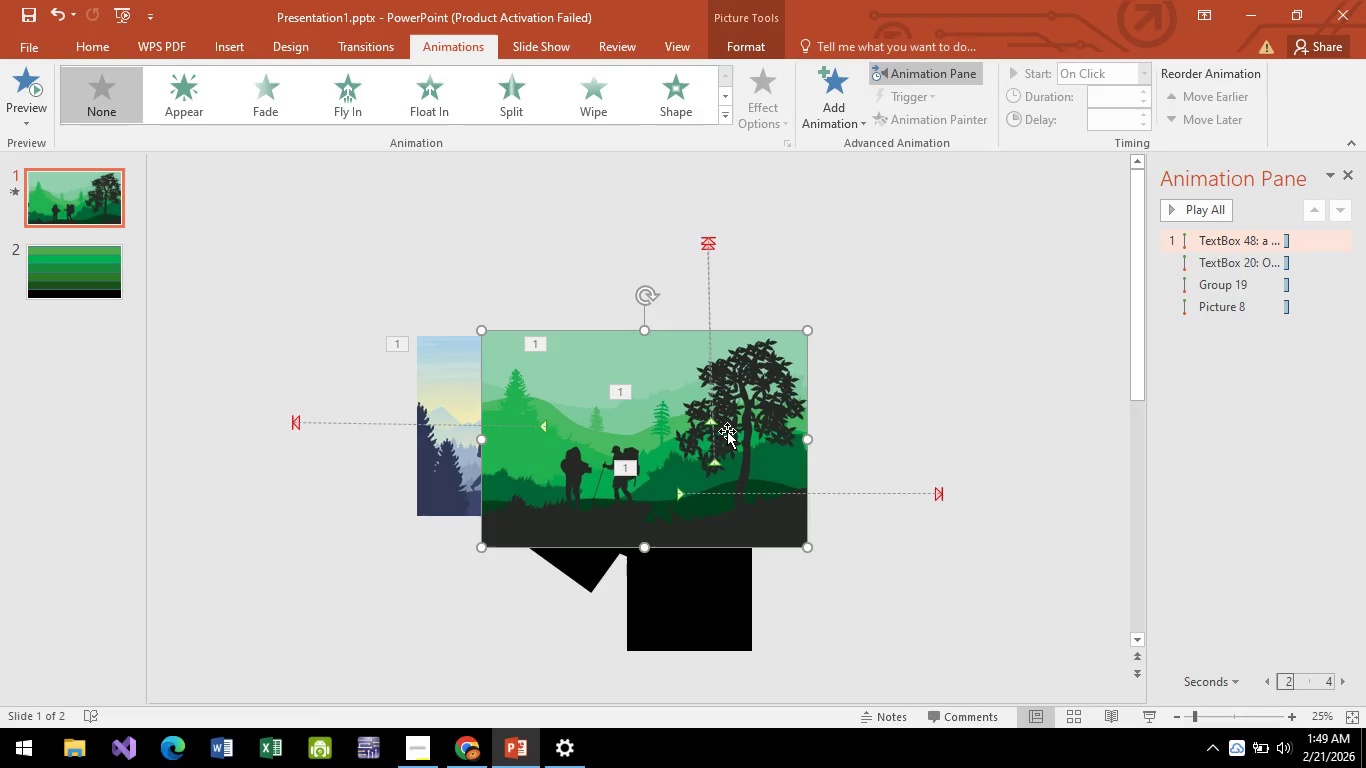 
key(ArrowLeft)
 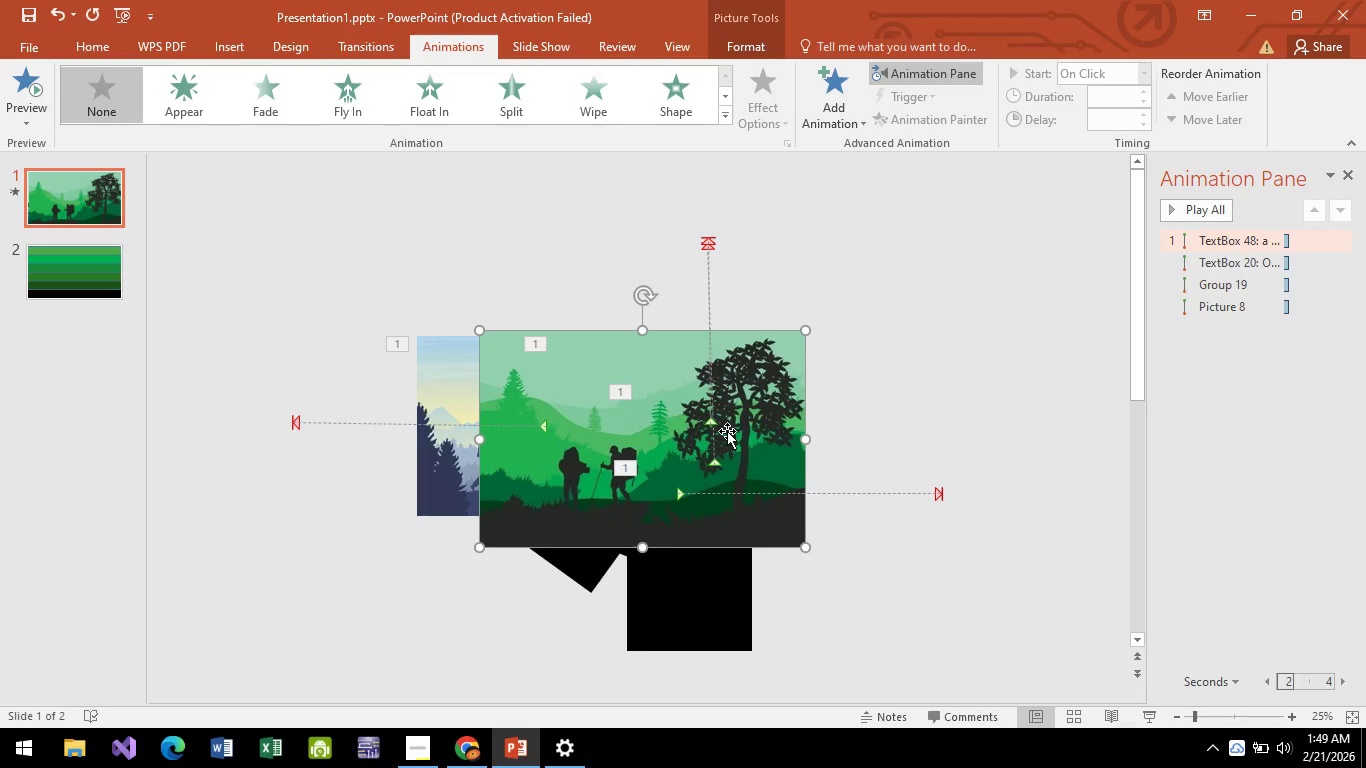 
key(ArrowLeft)
 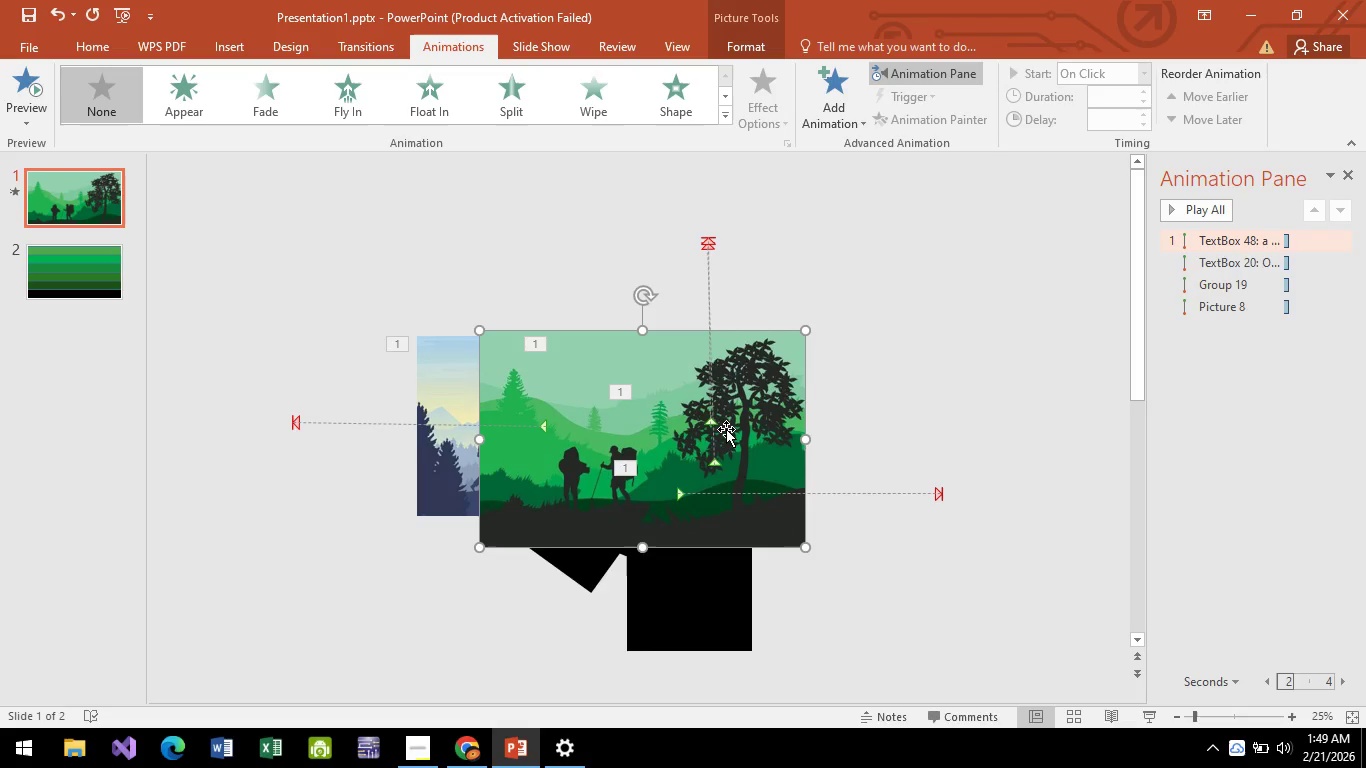 
key(F5)
 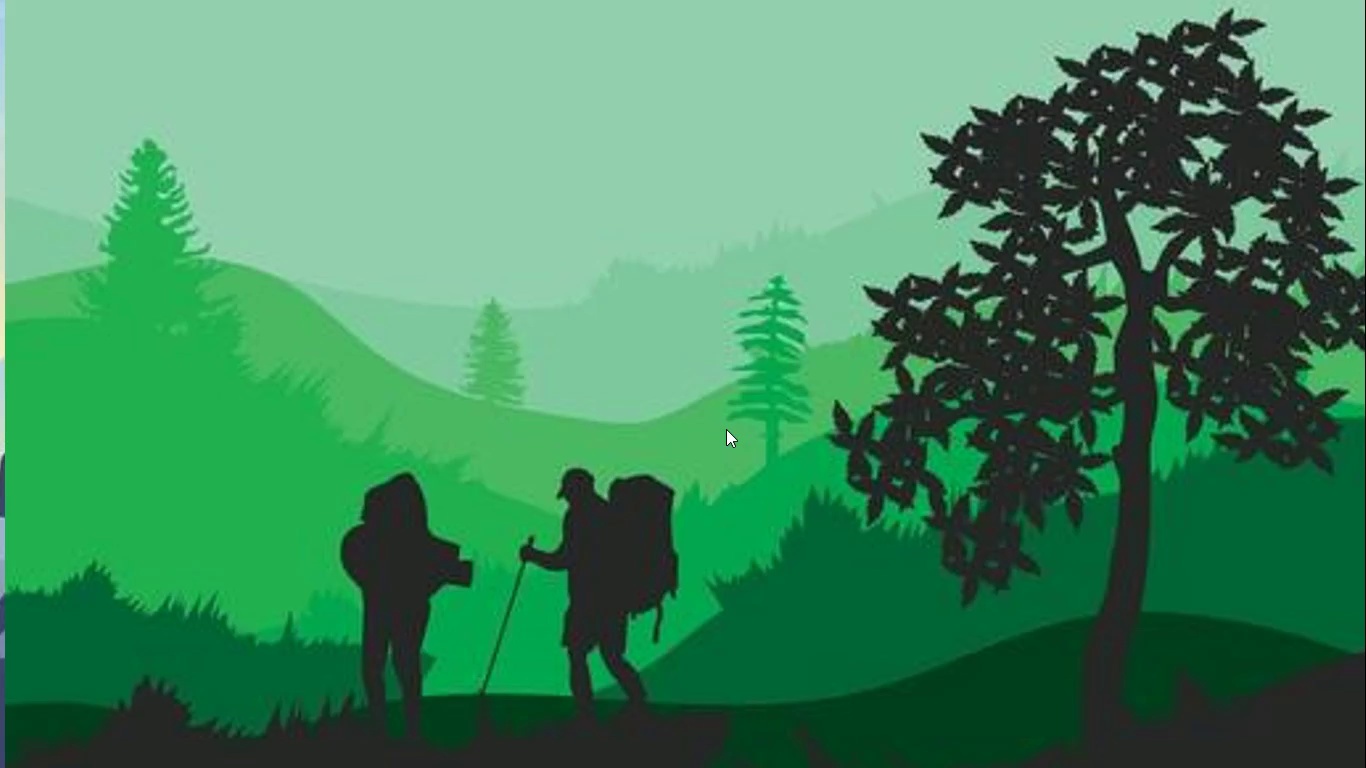 
key(Escape)
 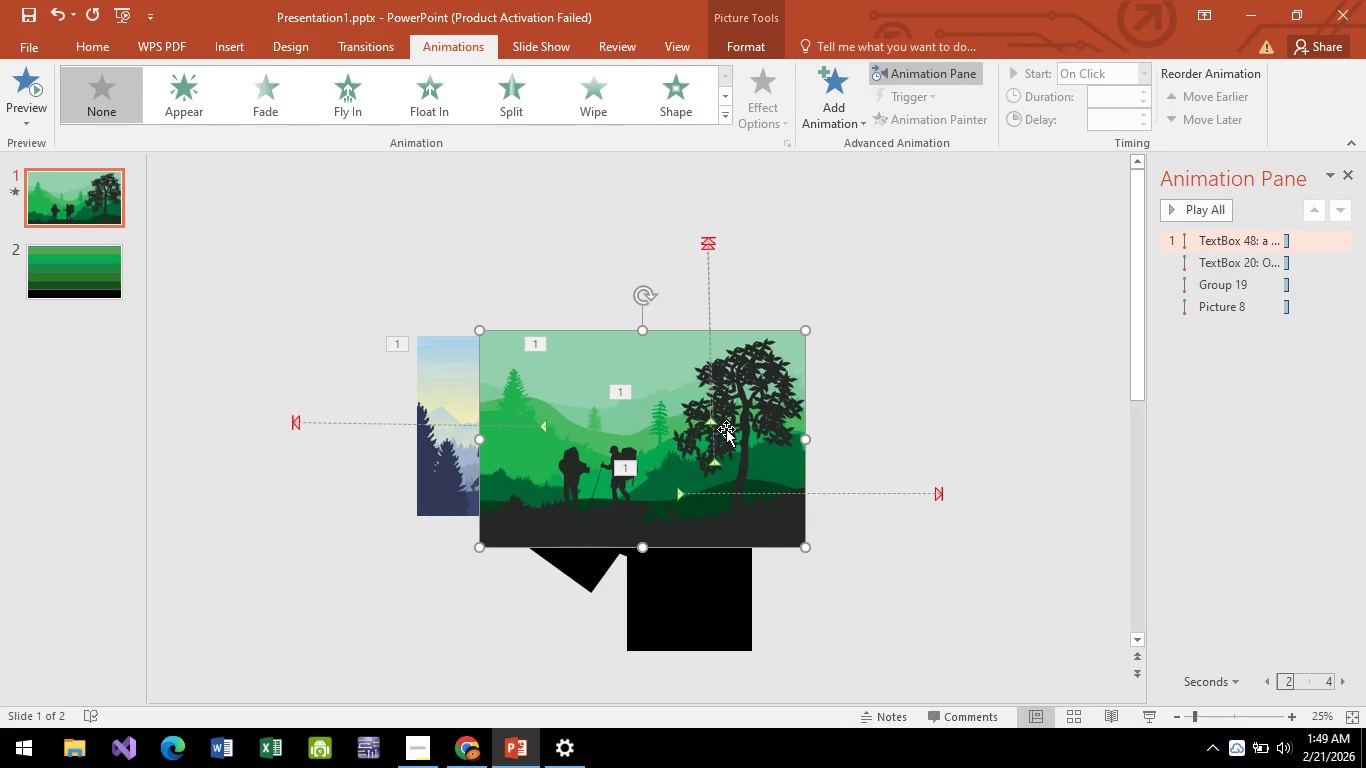 
key(ArrowLeft)
 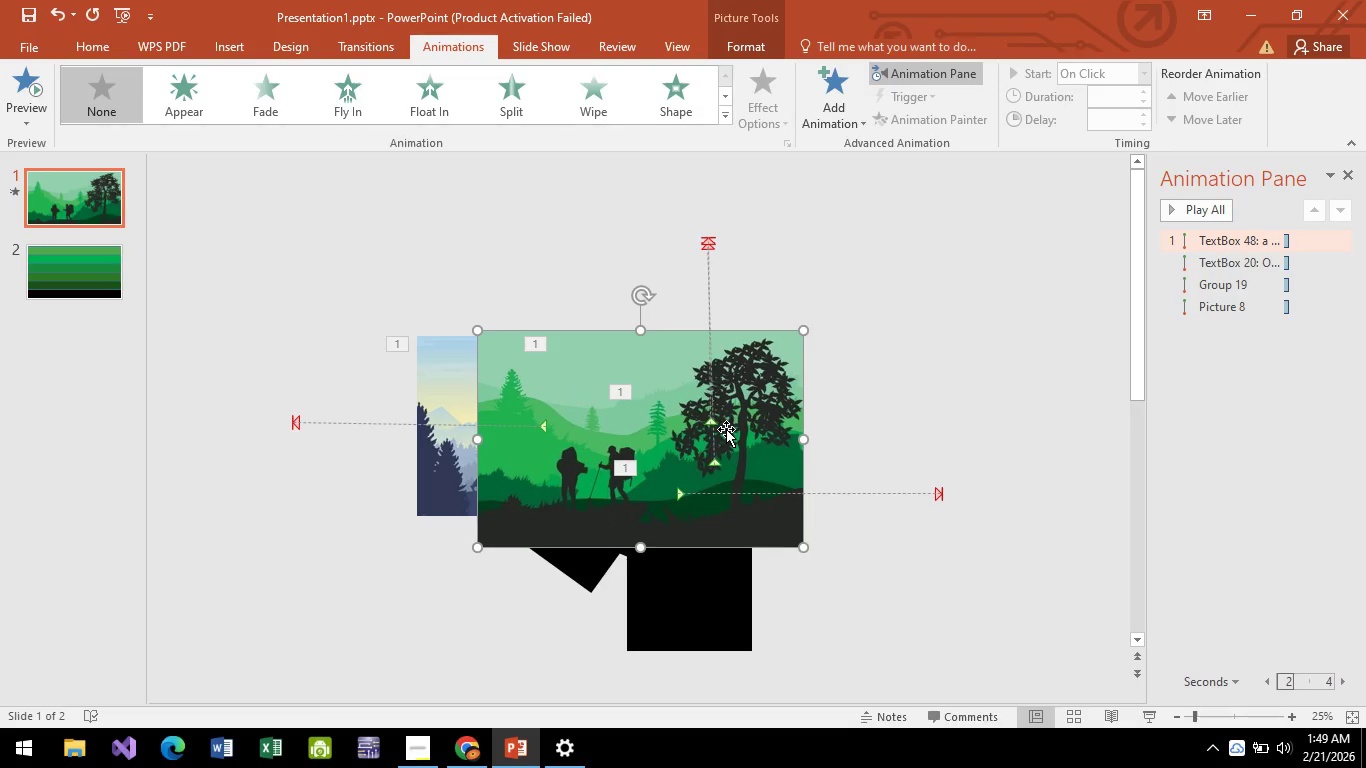 
key(ArrowLeft)
 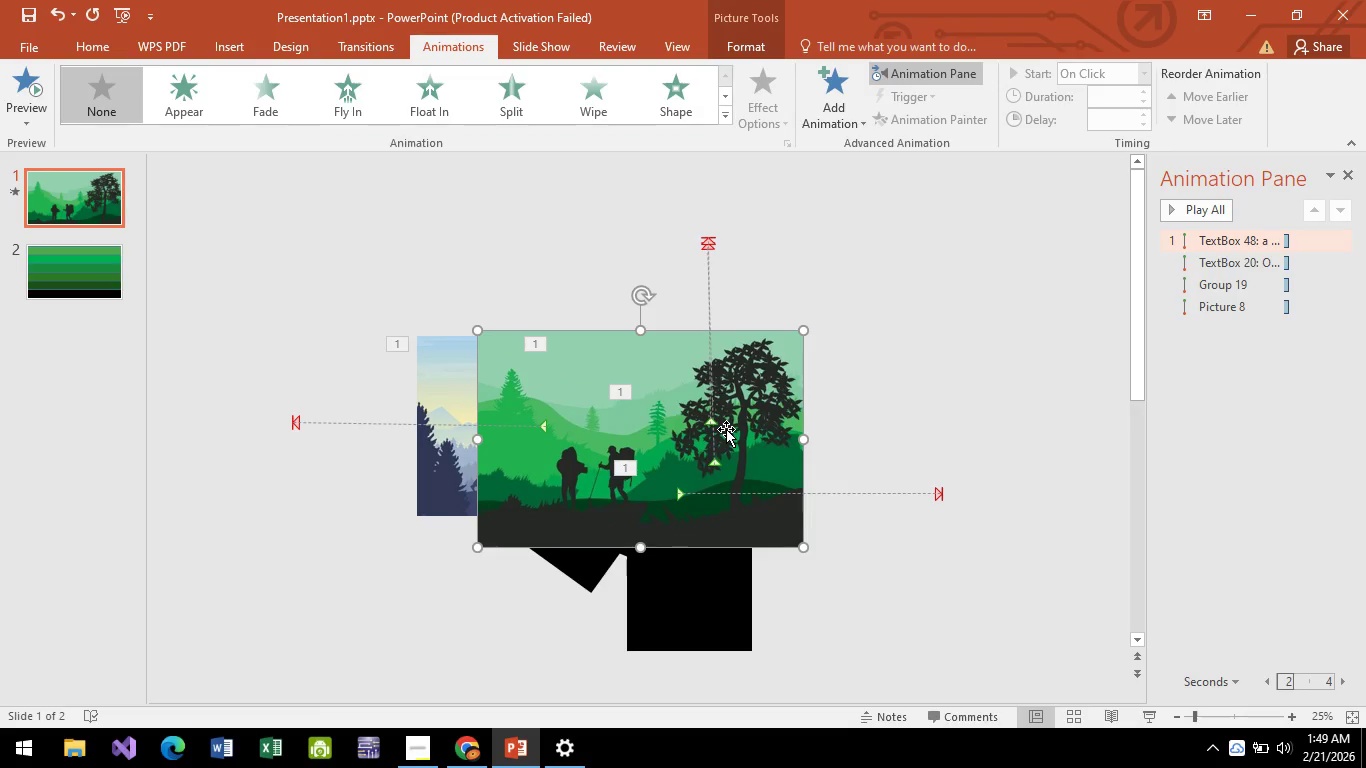 
key(F4)
 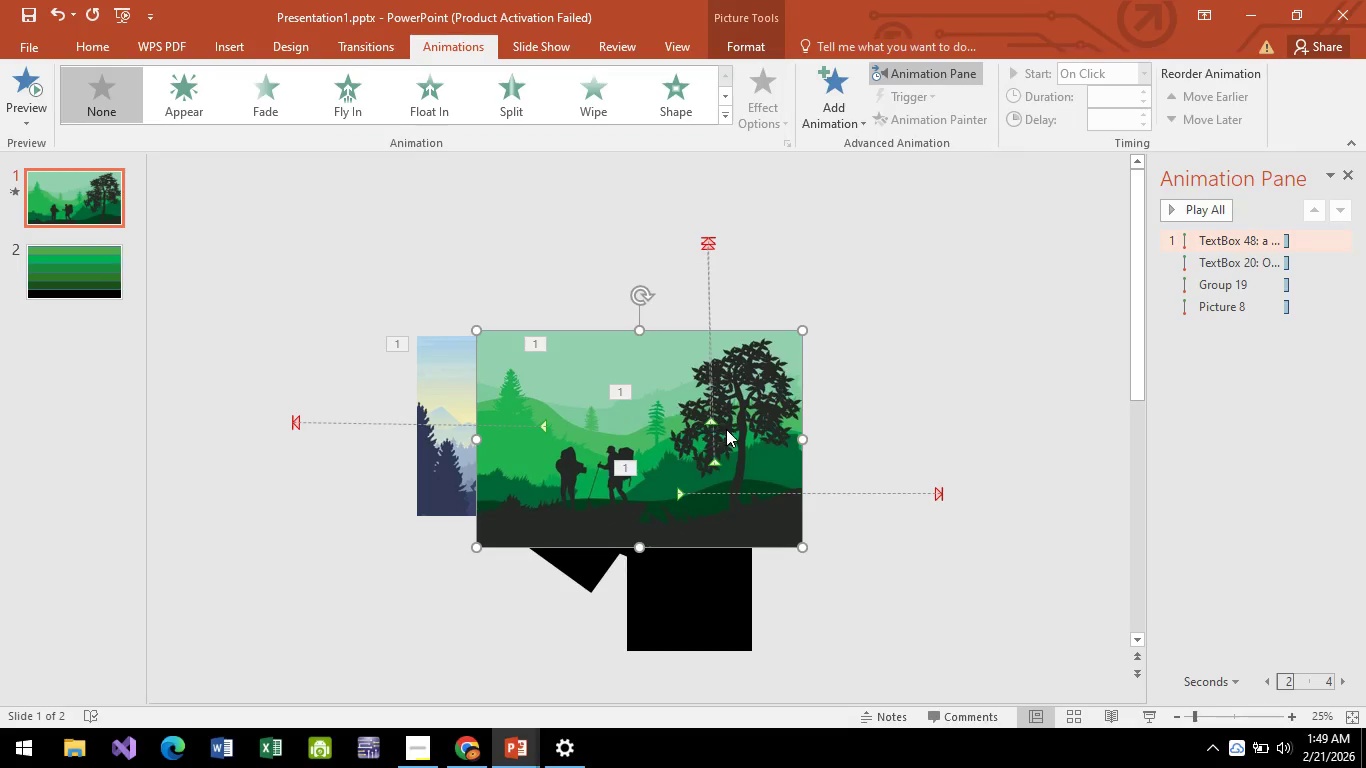 
key(F5)
 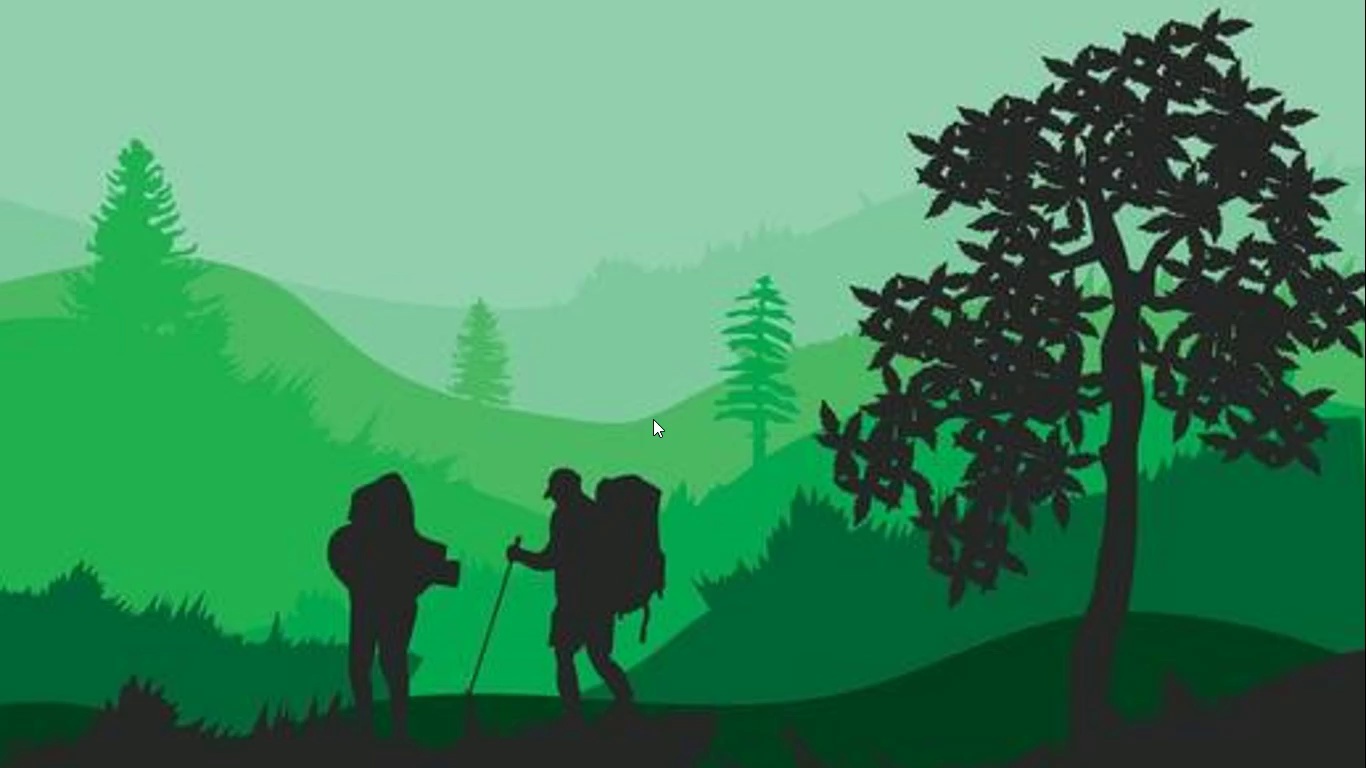 
key(Escape)
 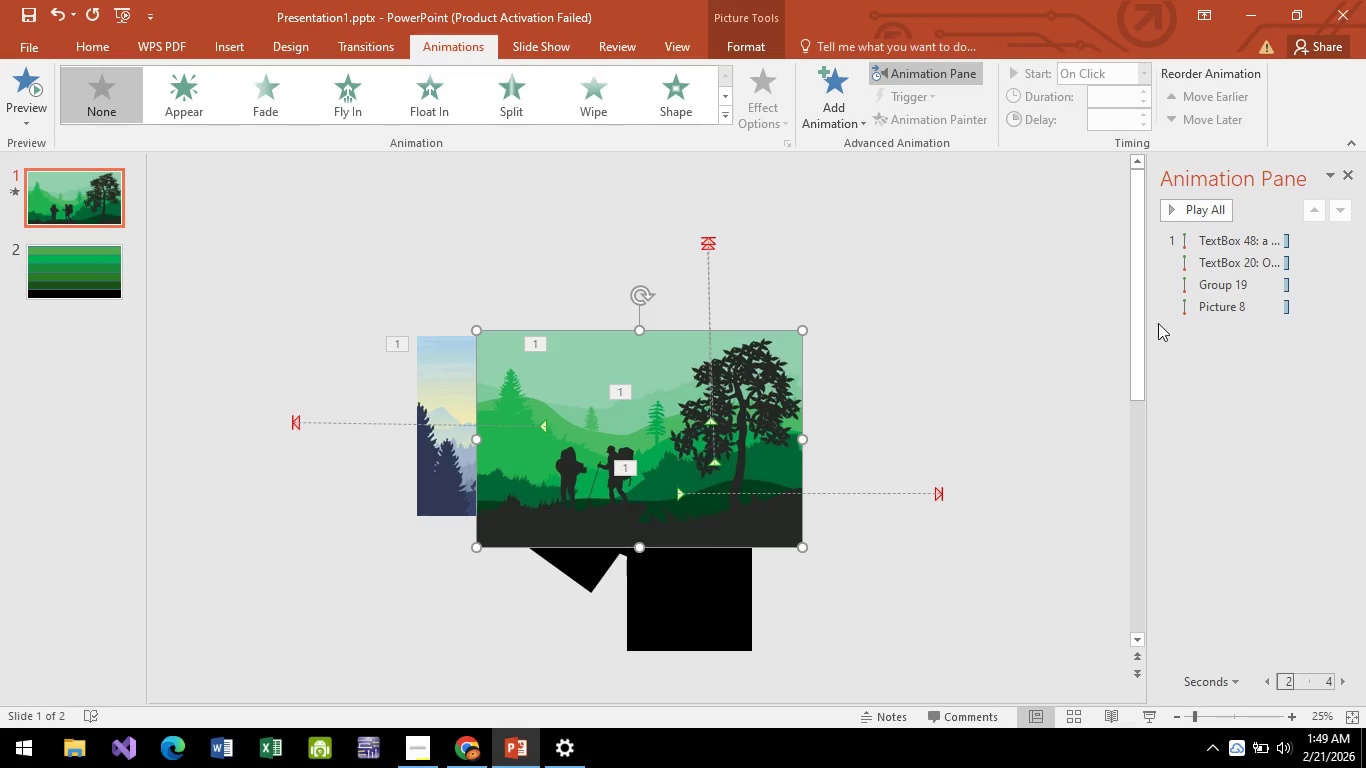 
left_click([1185, 207])
 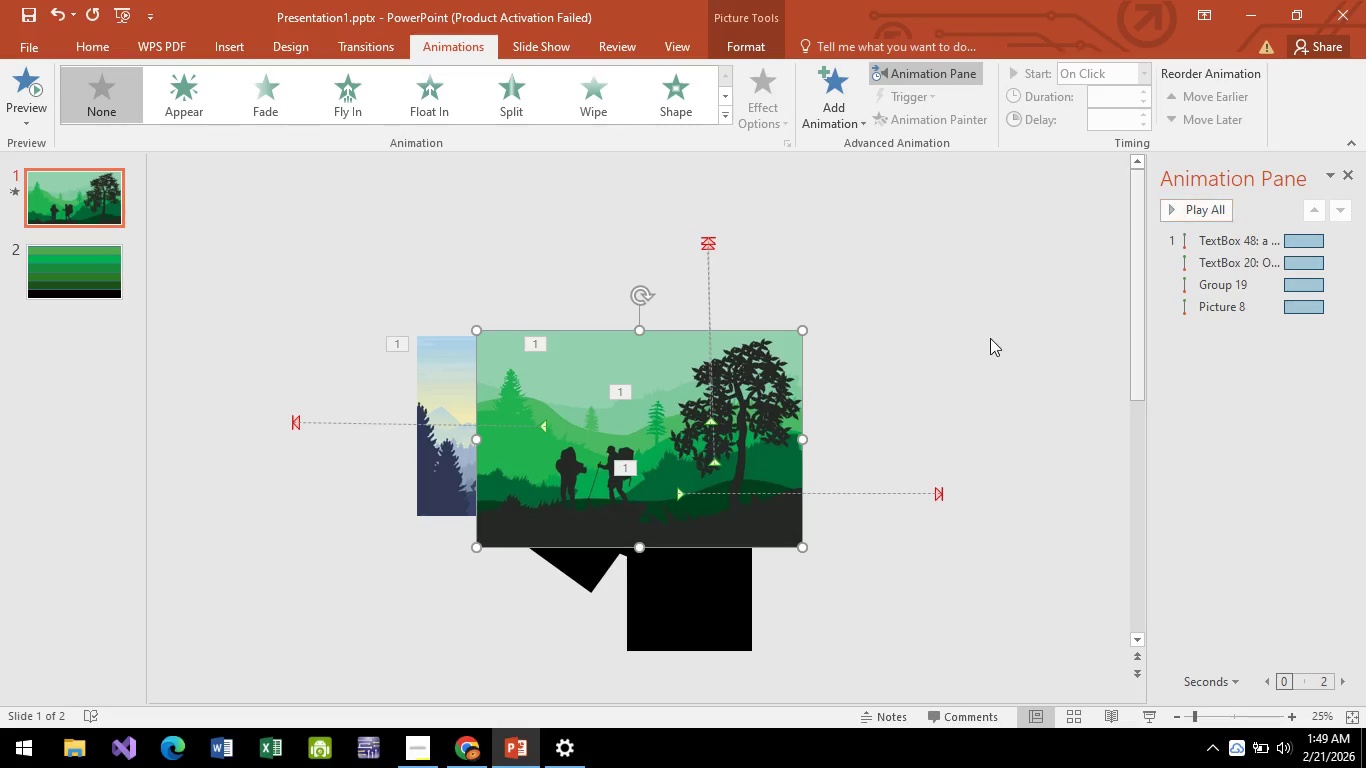 
left_click_drag(start_coordinate=[670, 404], to_coordinate=[681, 193])
 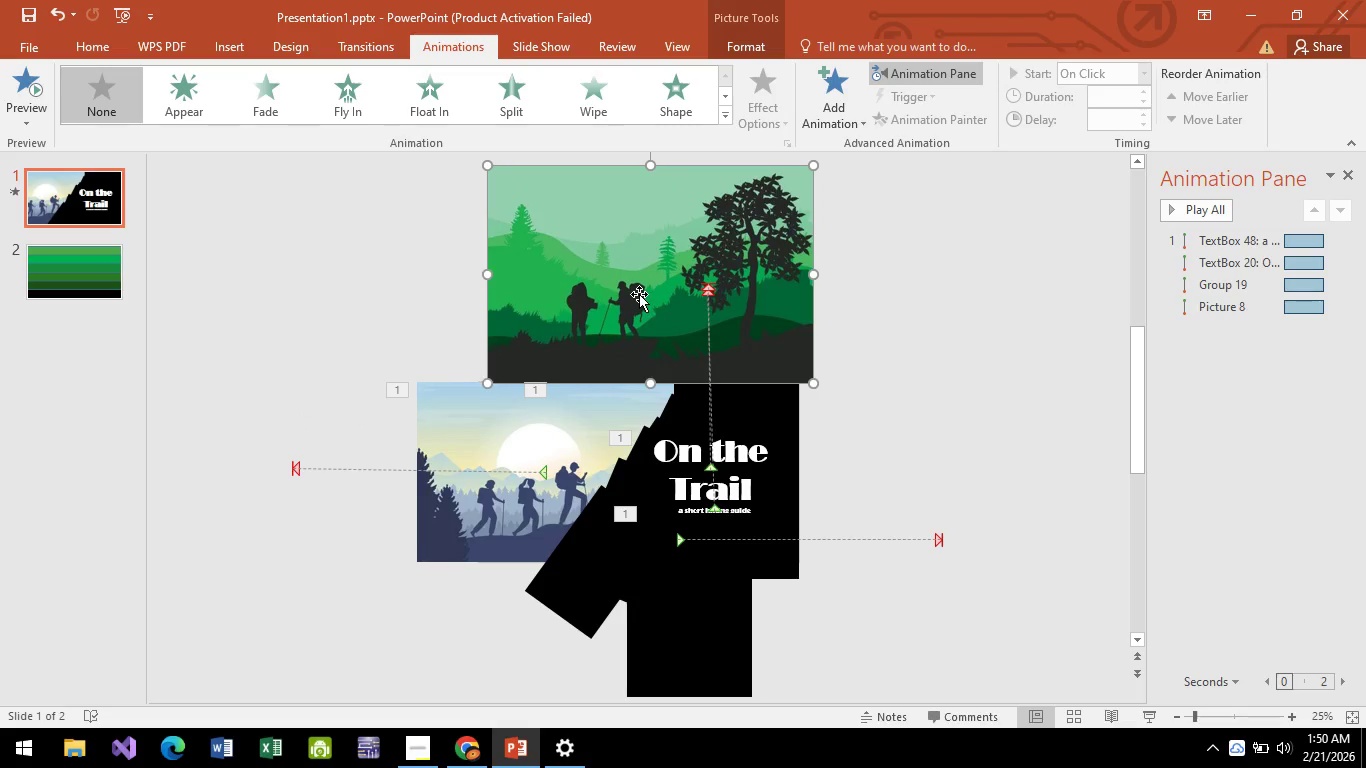 
right_click([639, 294])
 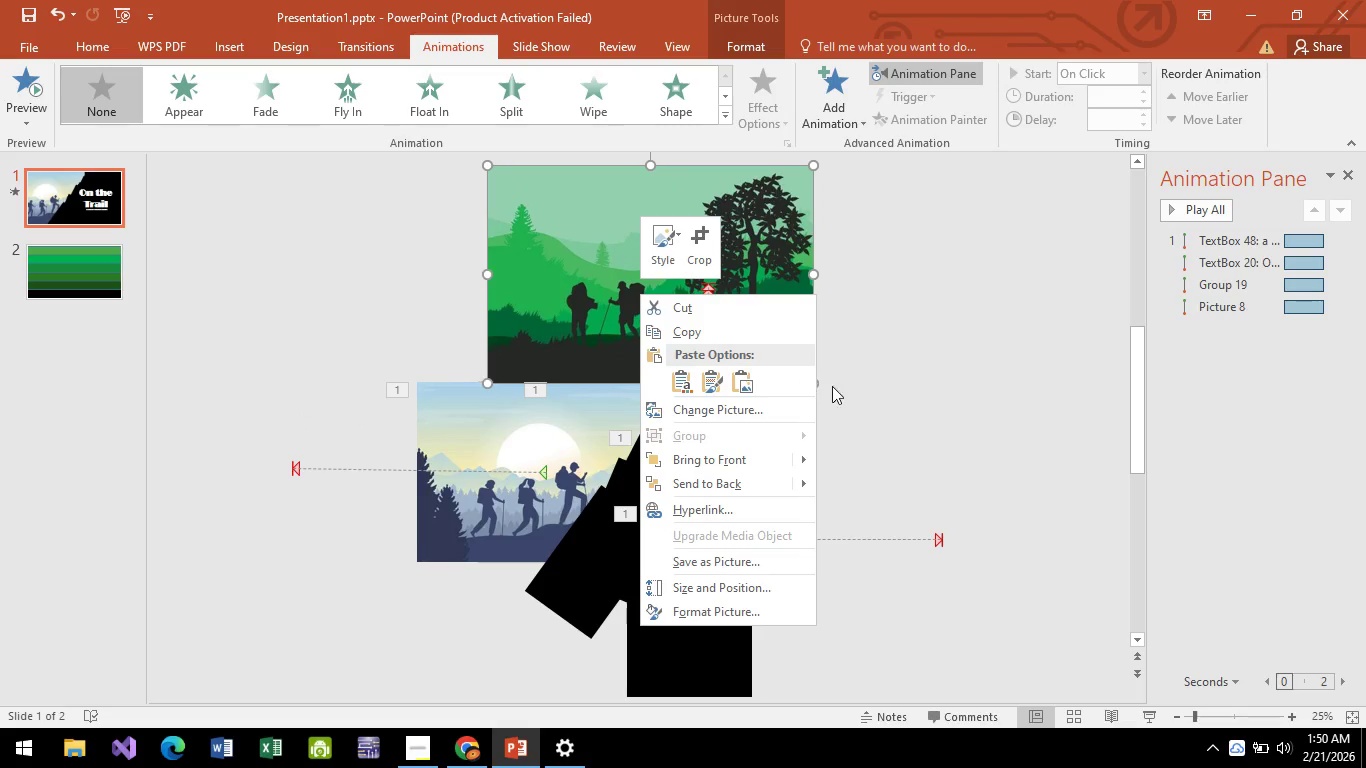 
left_click([1063, 389])
 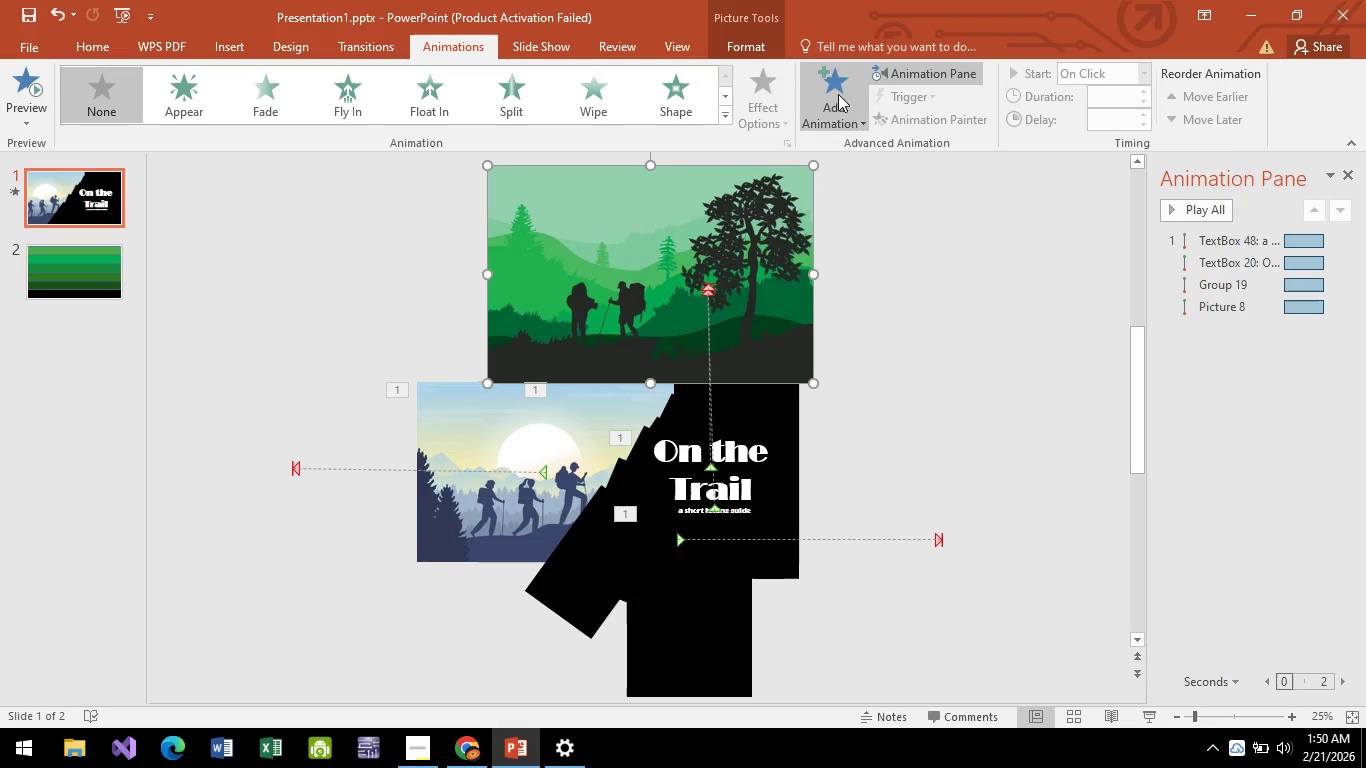 
left_click([837, 92])
 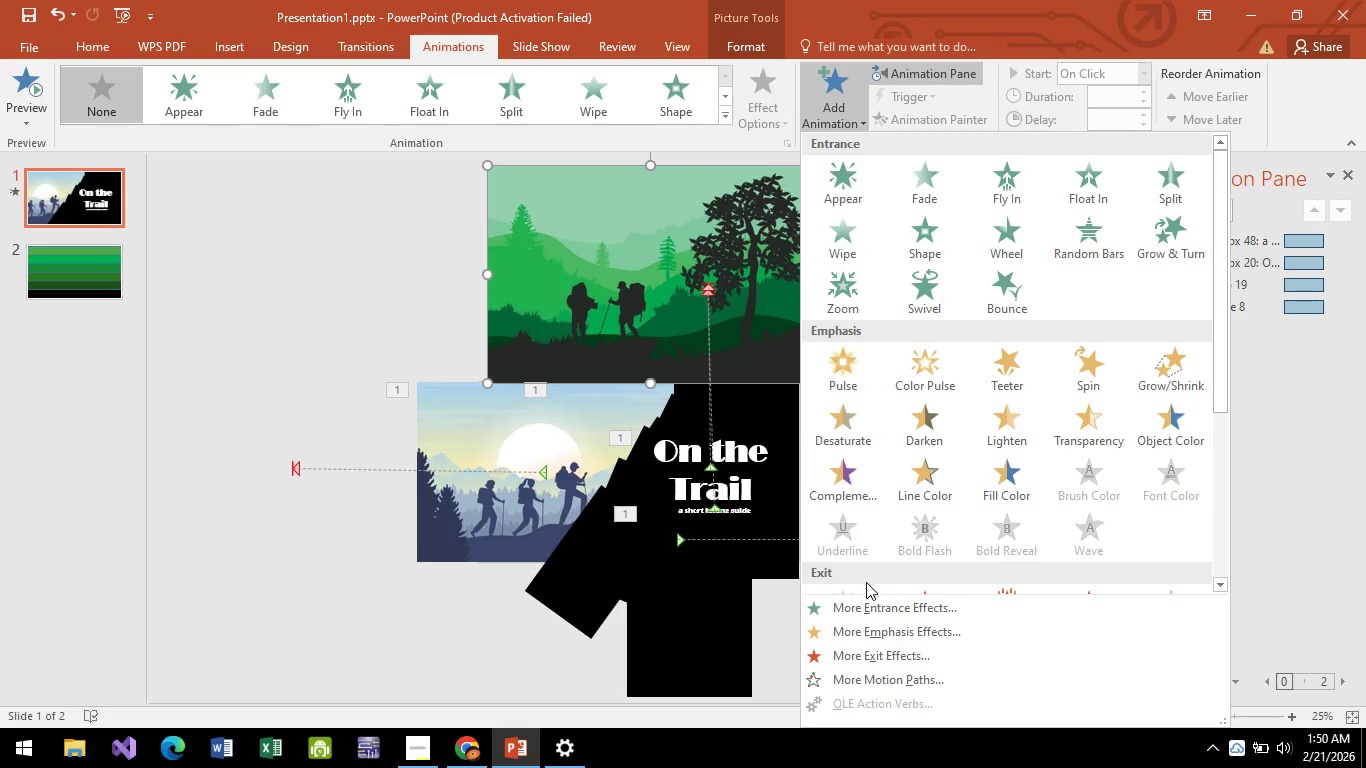 
scroll: coordinate [844, 459], scroll_direction: down, amount: 2.0
 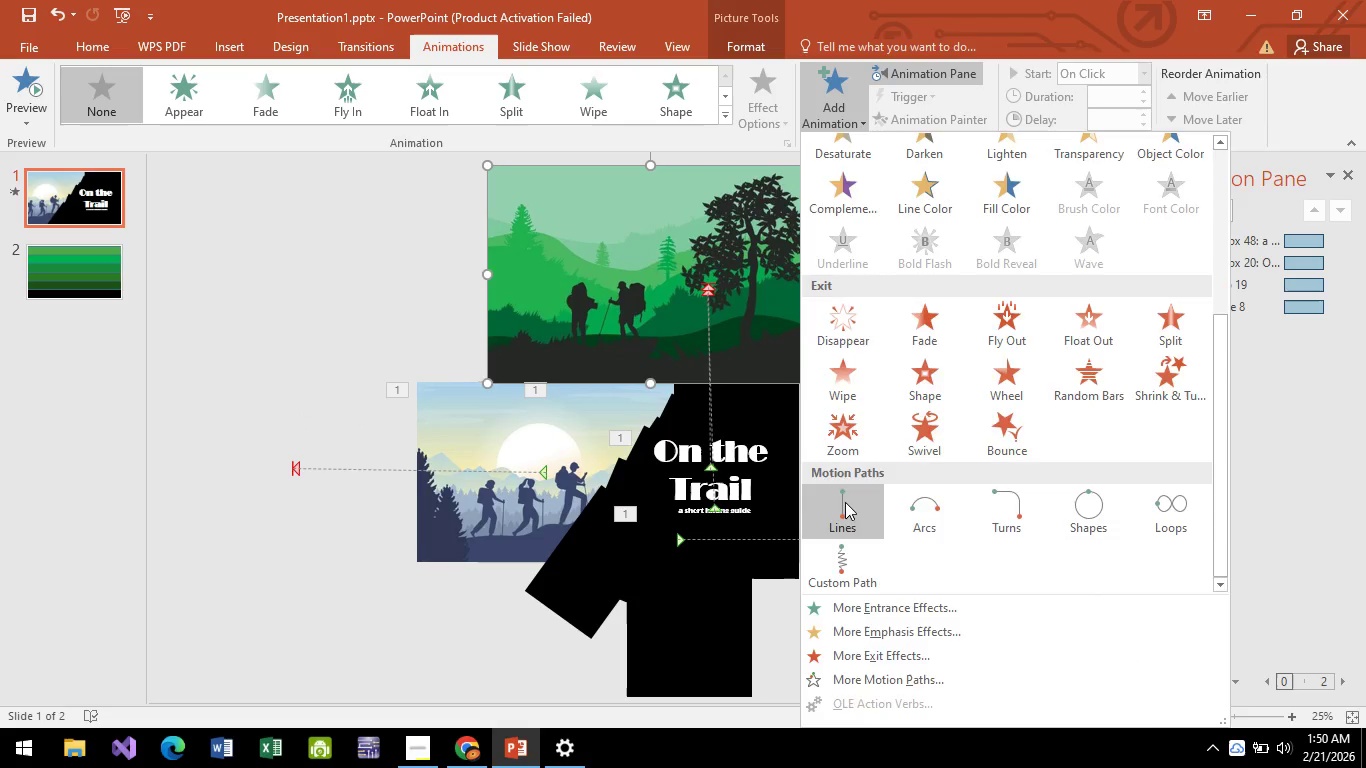 
left_click([845, 502])
 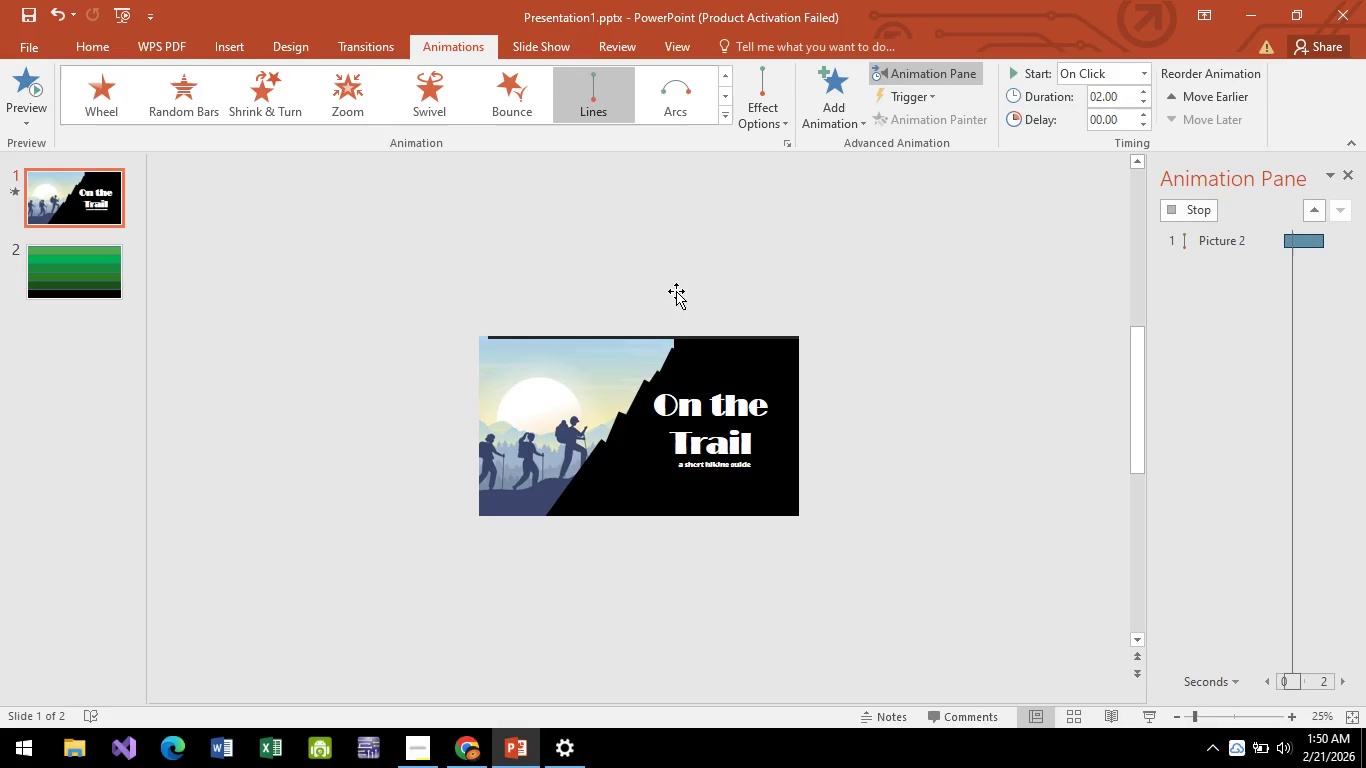 
mouse_move([654, 311])
 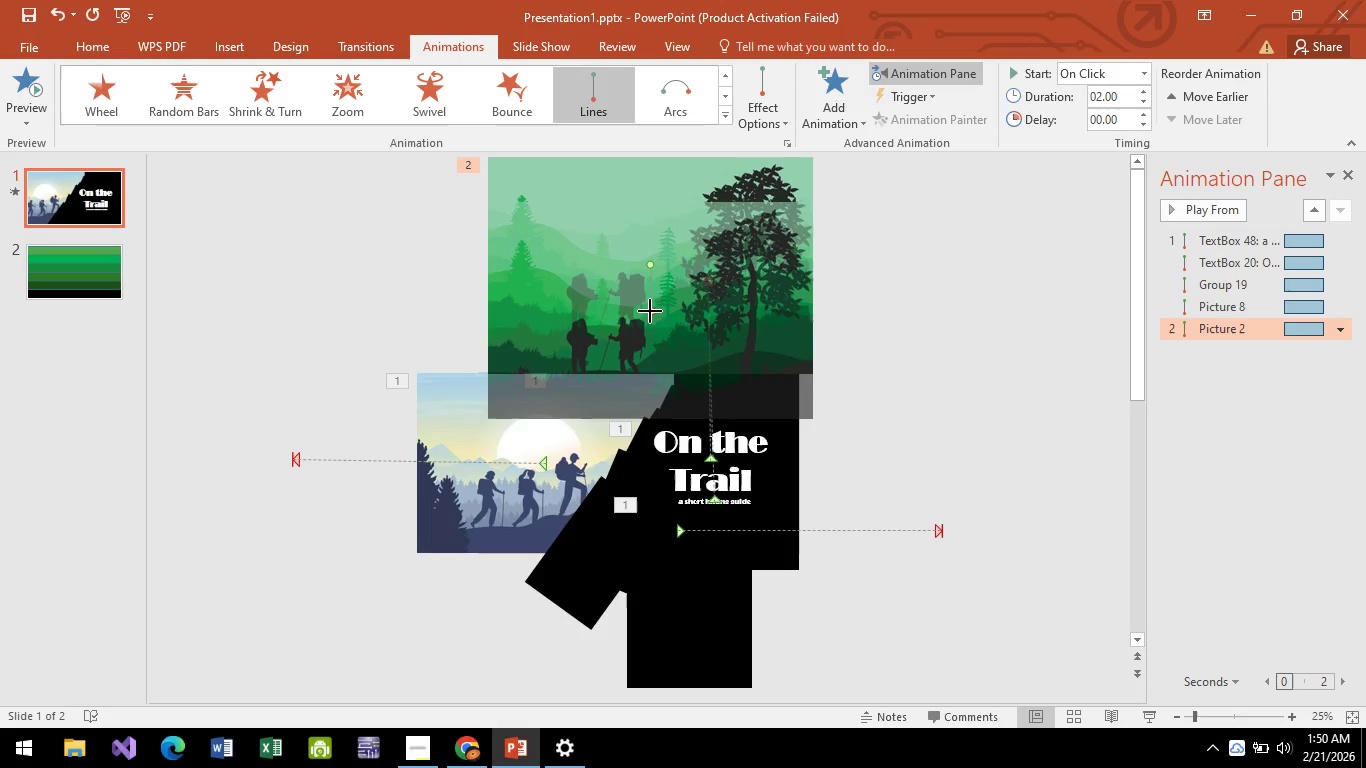 
left_click_drag(start_coordinate=[650, 311], to_coordinate=[640, 476])
 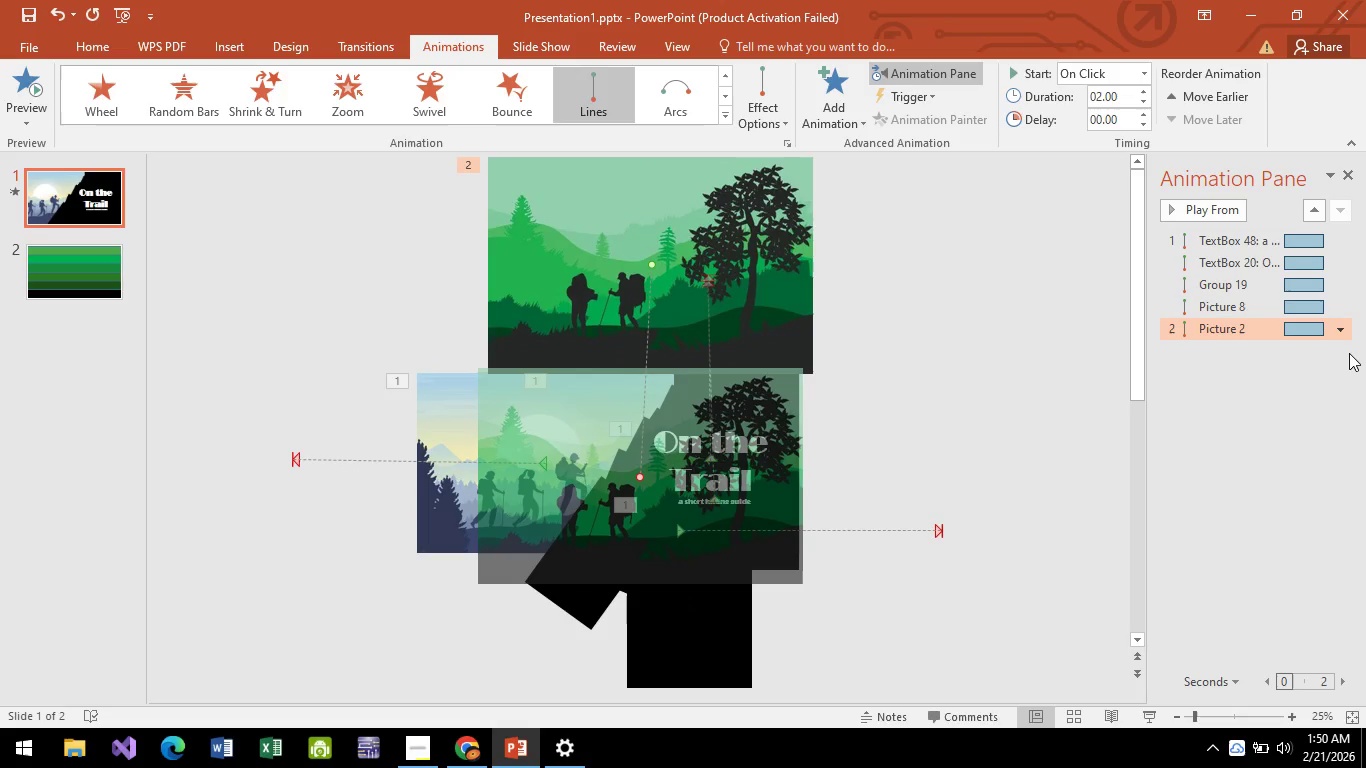 
right_click([1284, 338])
 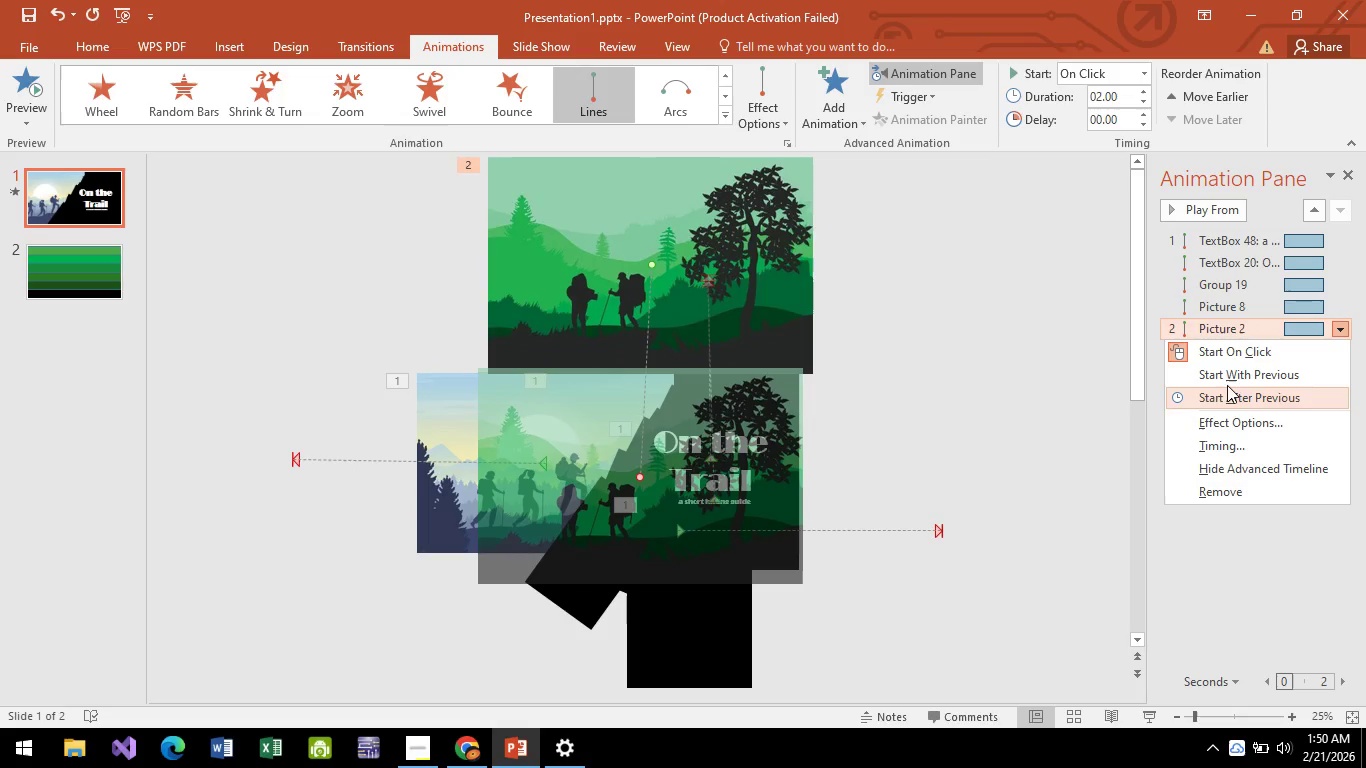 
left_click([1227, 381])
 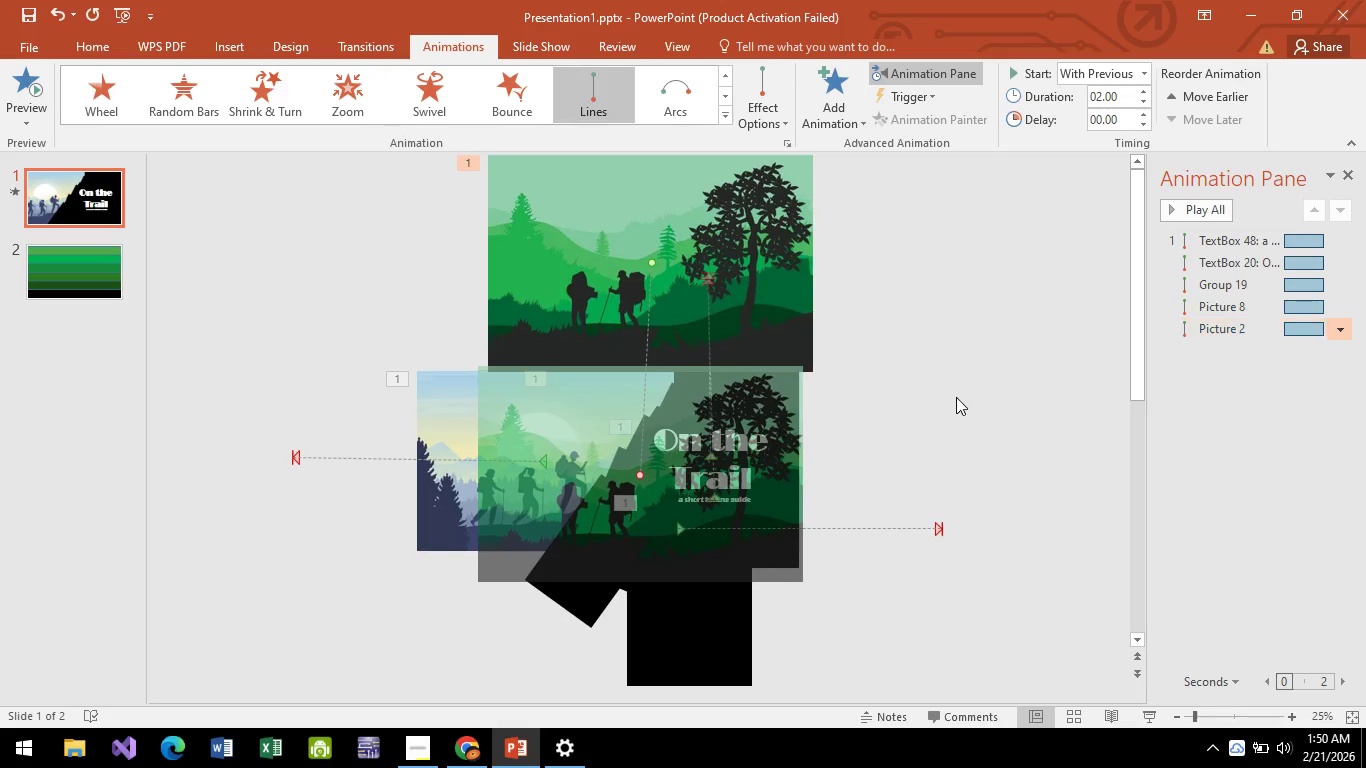 
left_click([956, 397])
 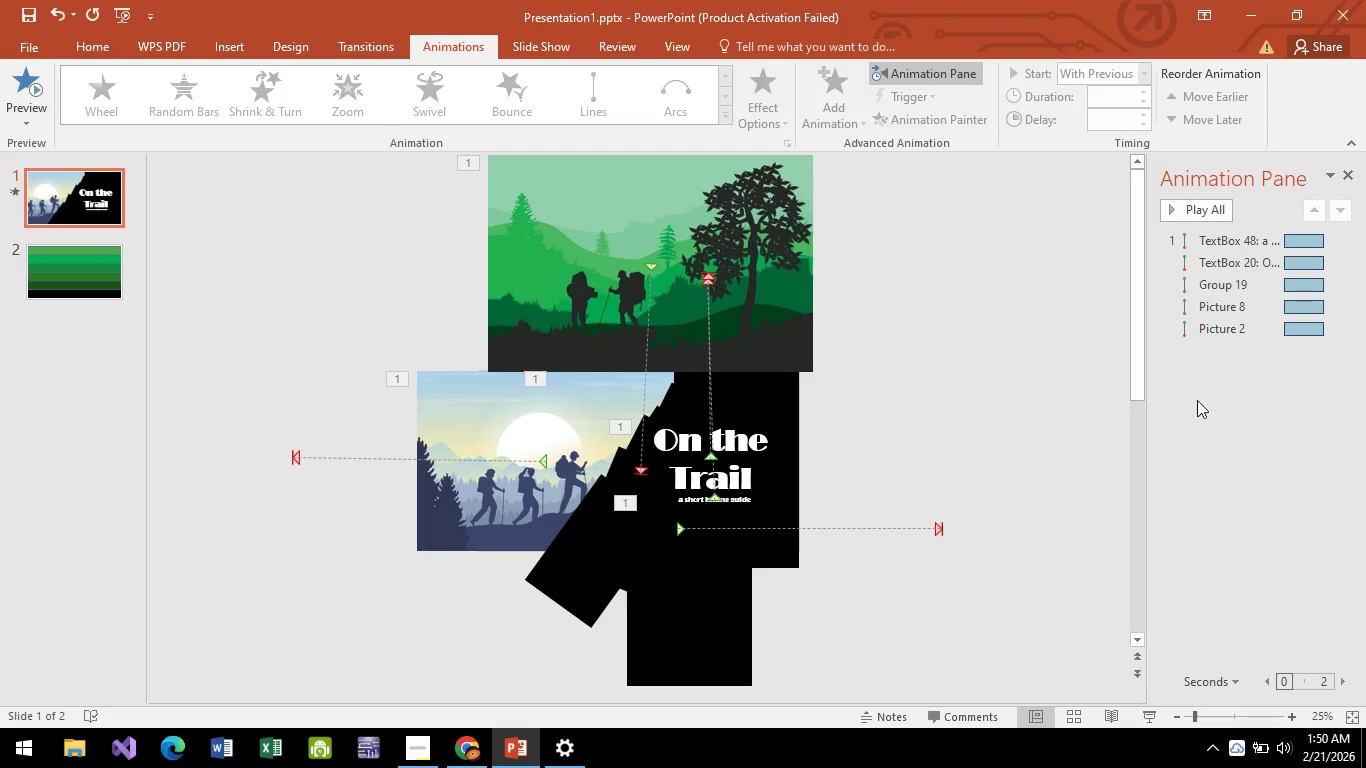 
left_click([1188, 207])
 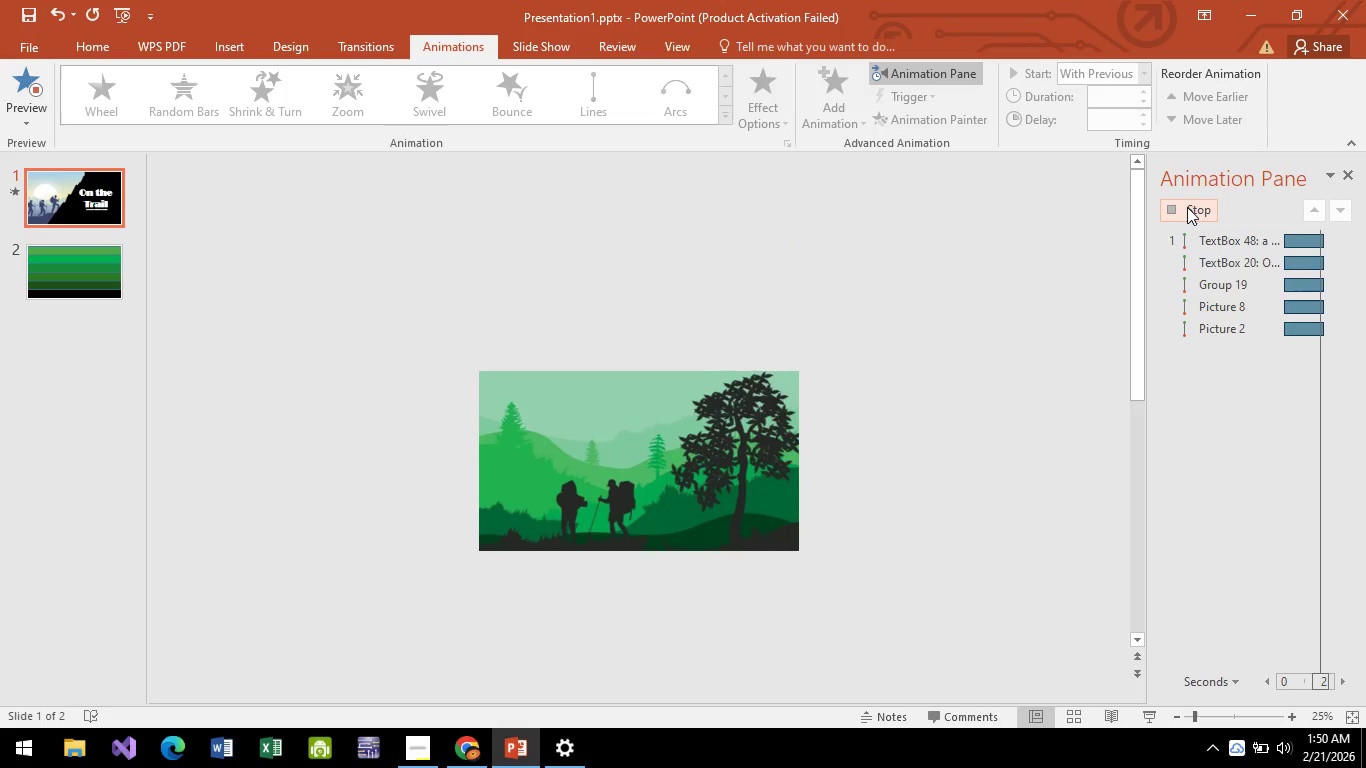 
key(Escape)
 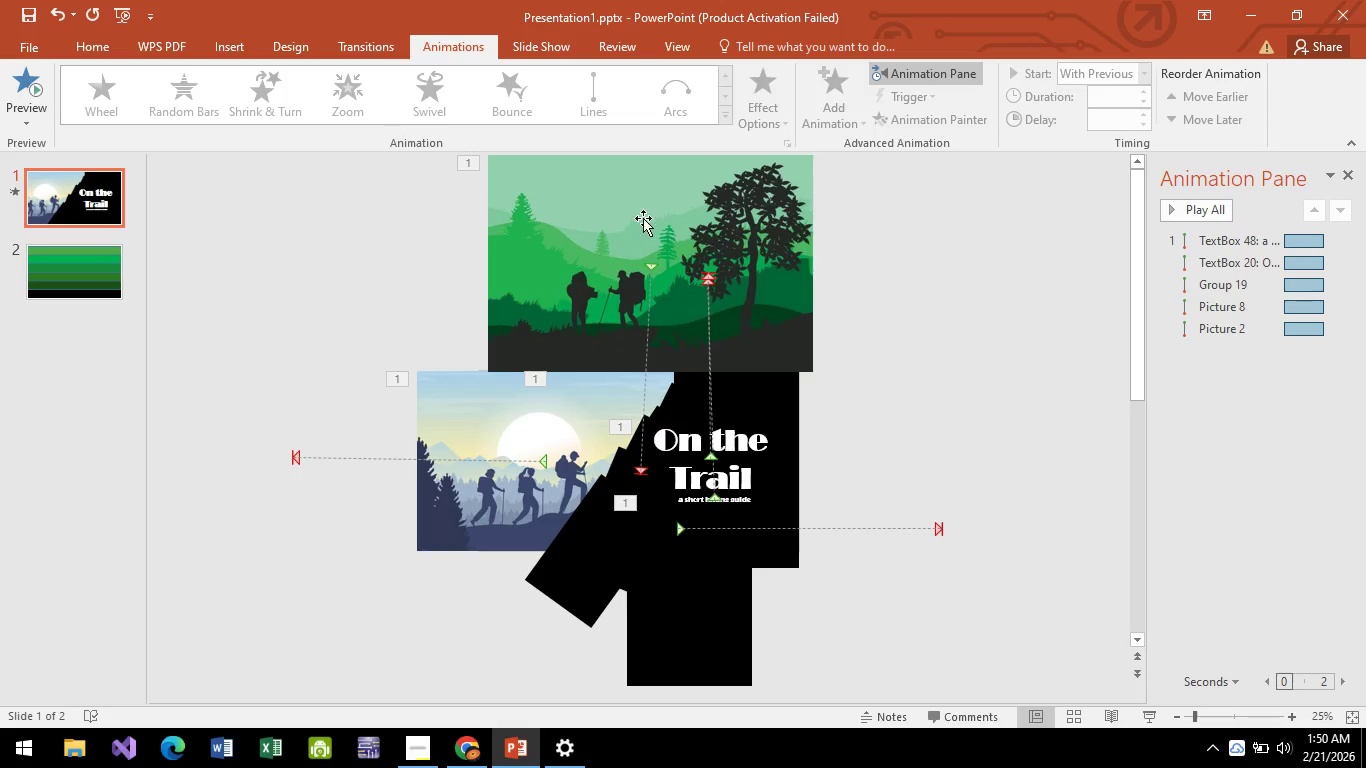 
left_click_drag(start_coordinate=[646, 218], to_coordinate=[638, 218])
 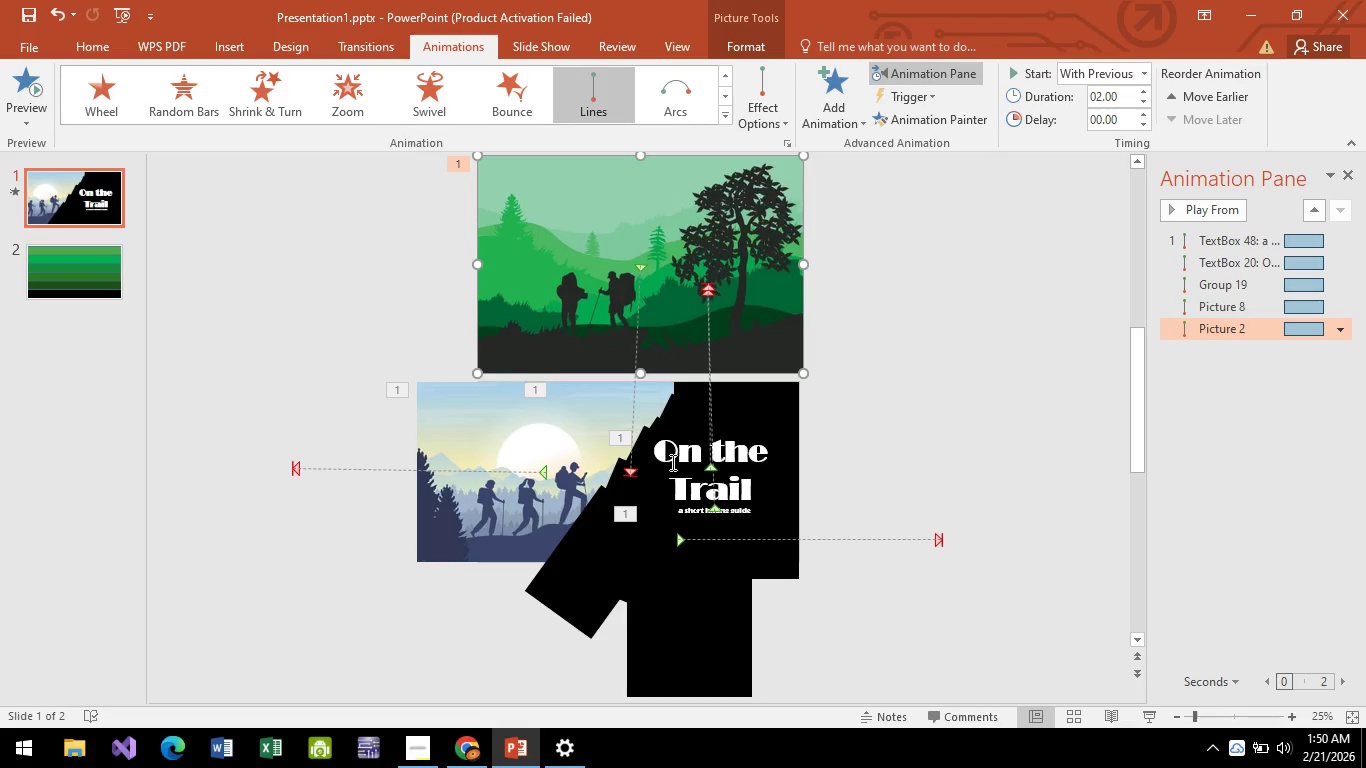 
left_click([629, 474])
 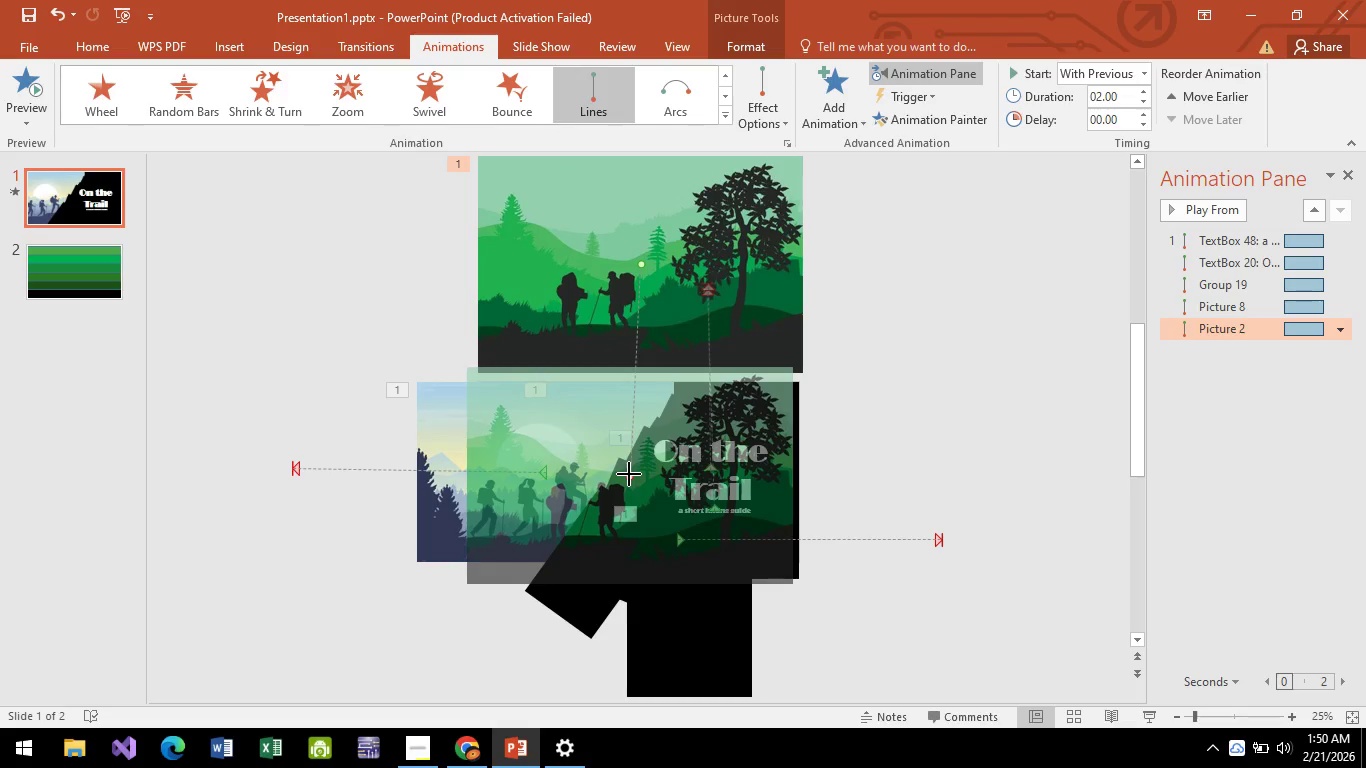 
left_click_drag(start_coordinate=[629, 474], to_coordinate=[635, 474])
 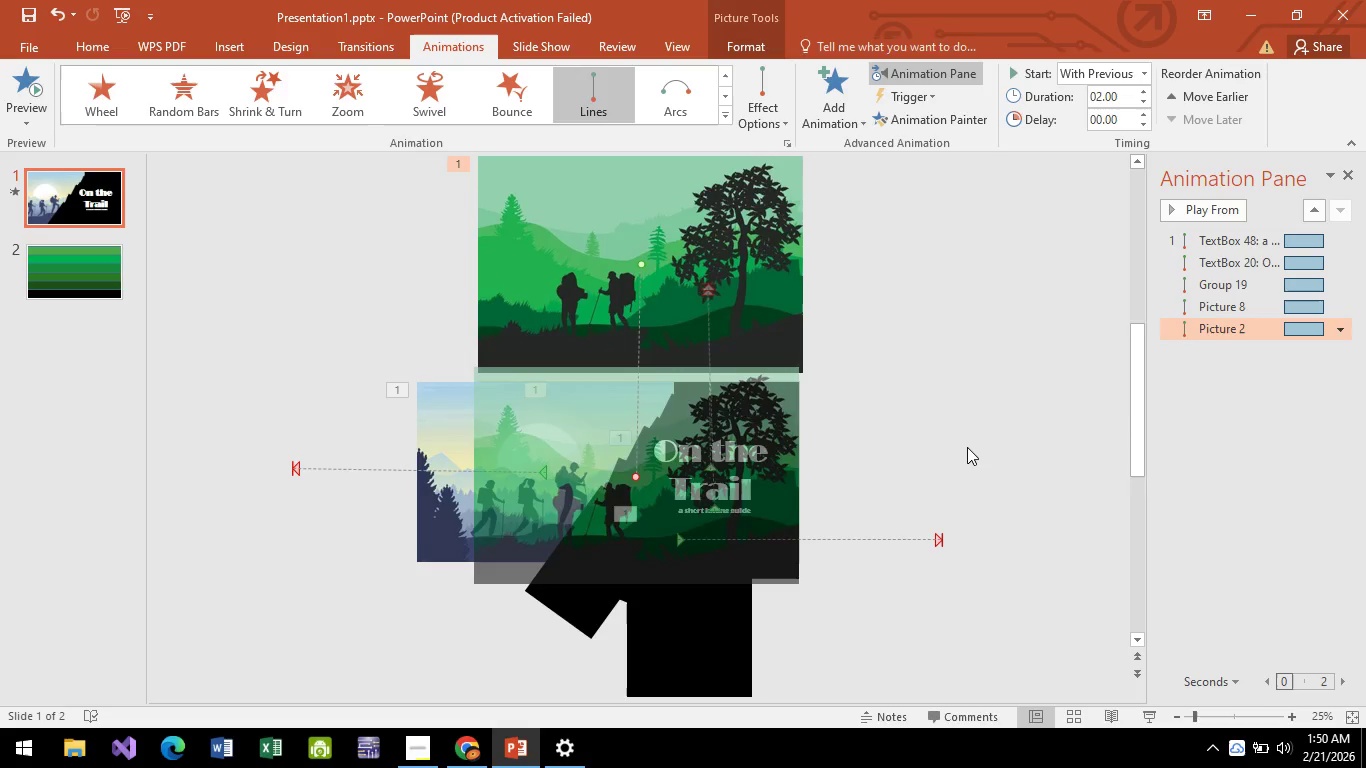 
left_click([967, 447])
 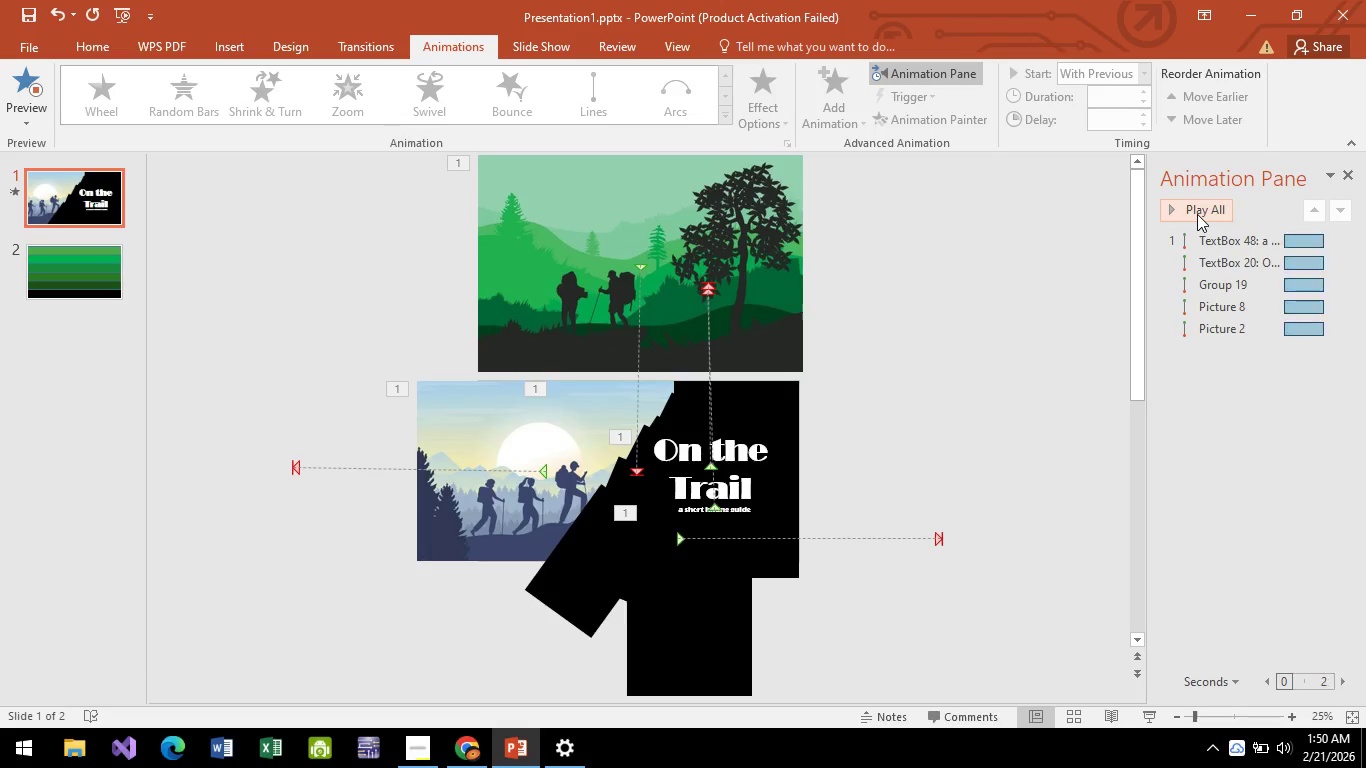 
wait(5.97)
 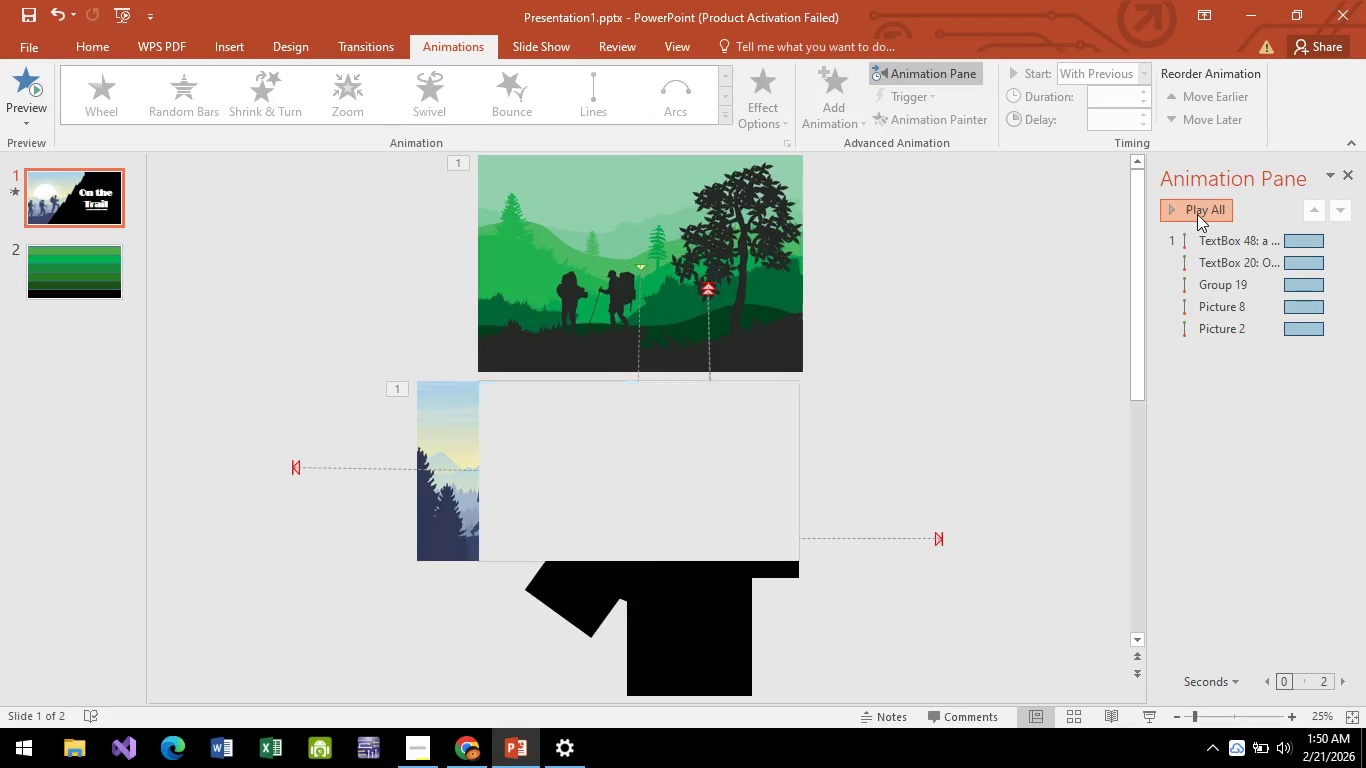 
key(F5)
 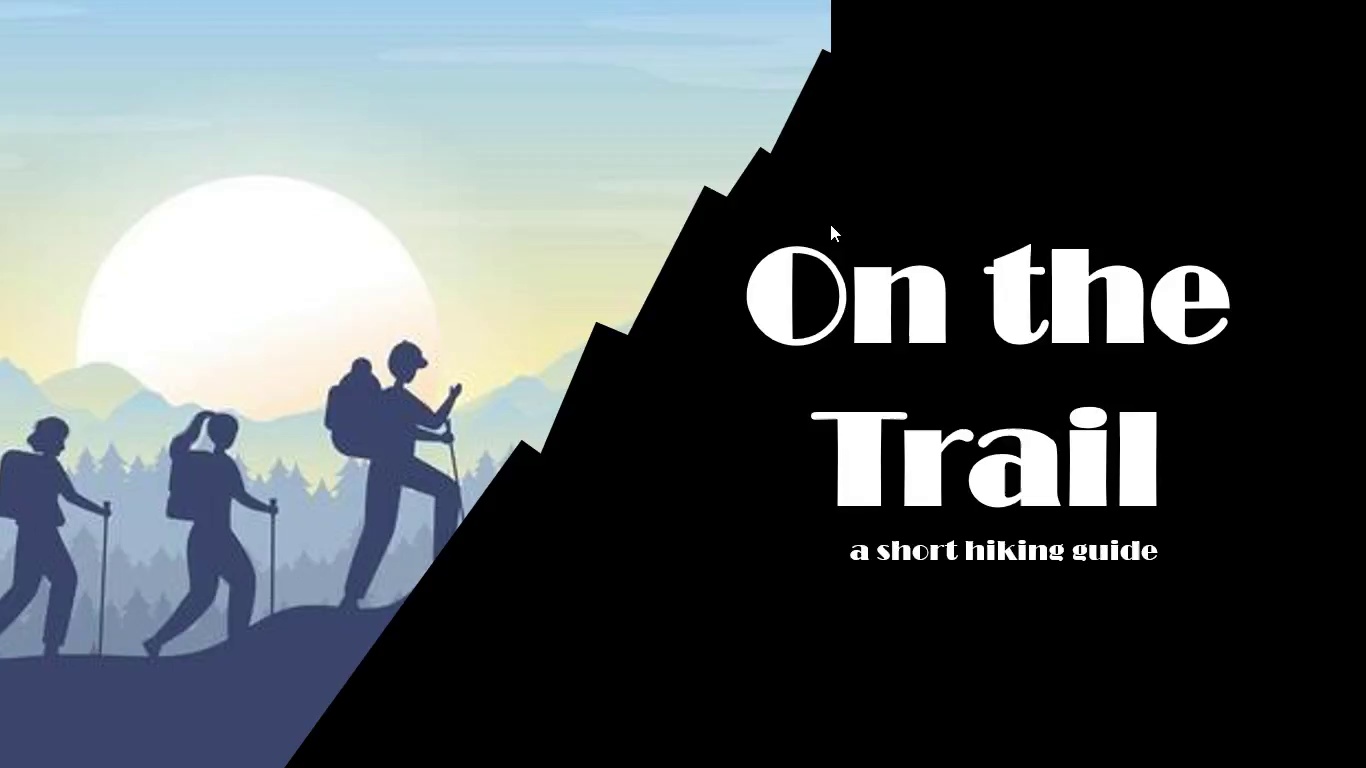 
key(Escape)
 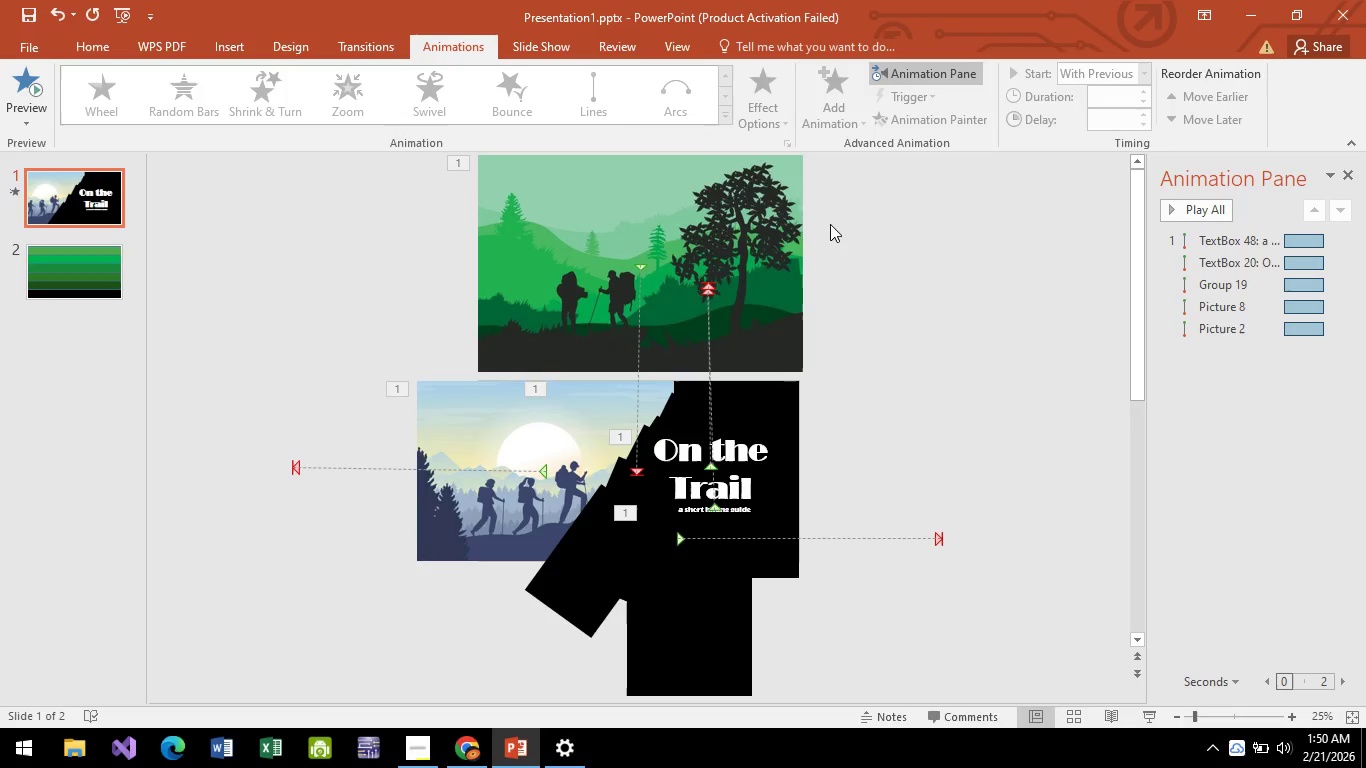 
key(F4)
 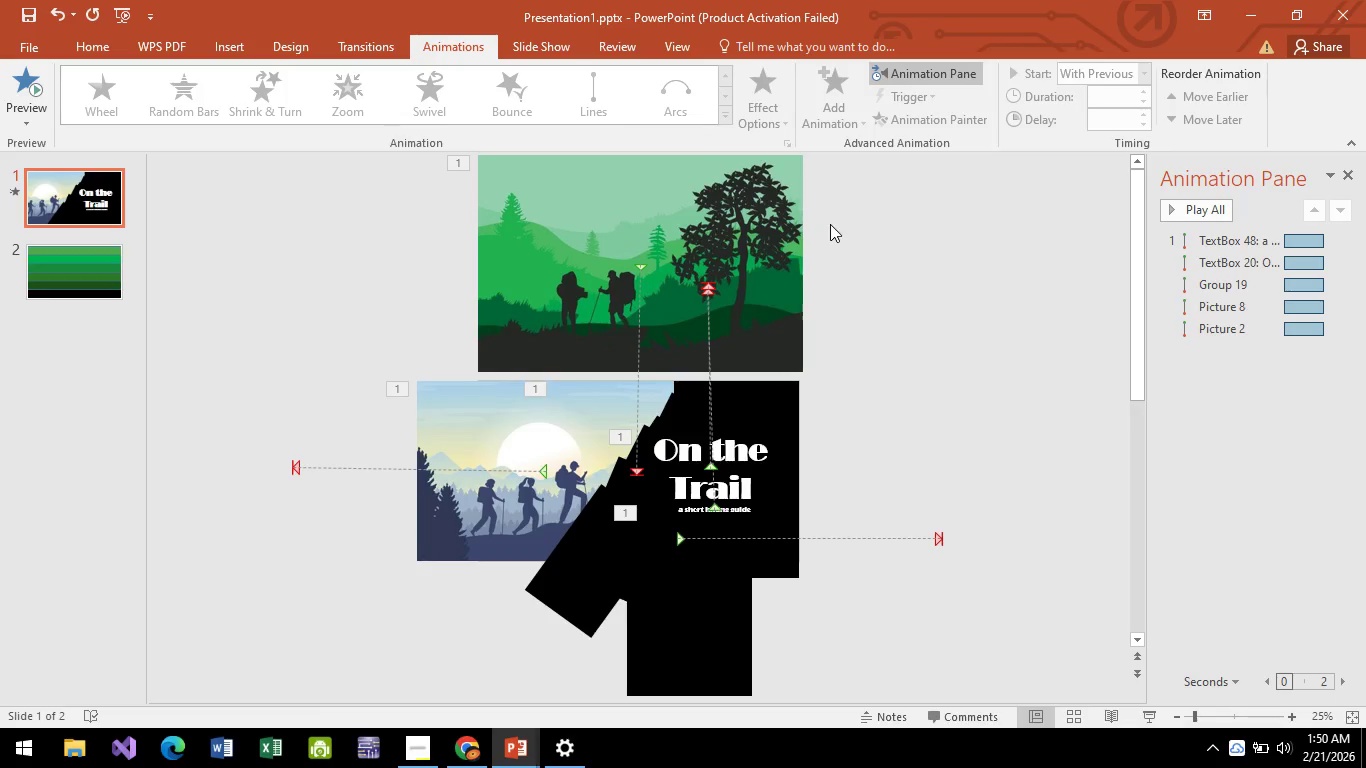 
key(F5)
 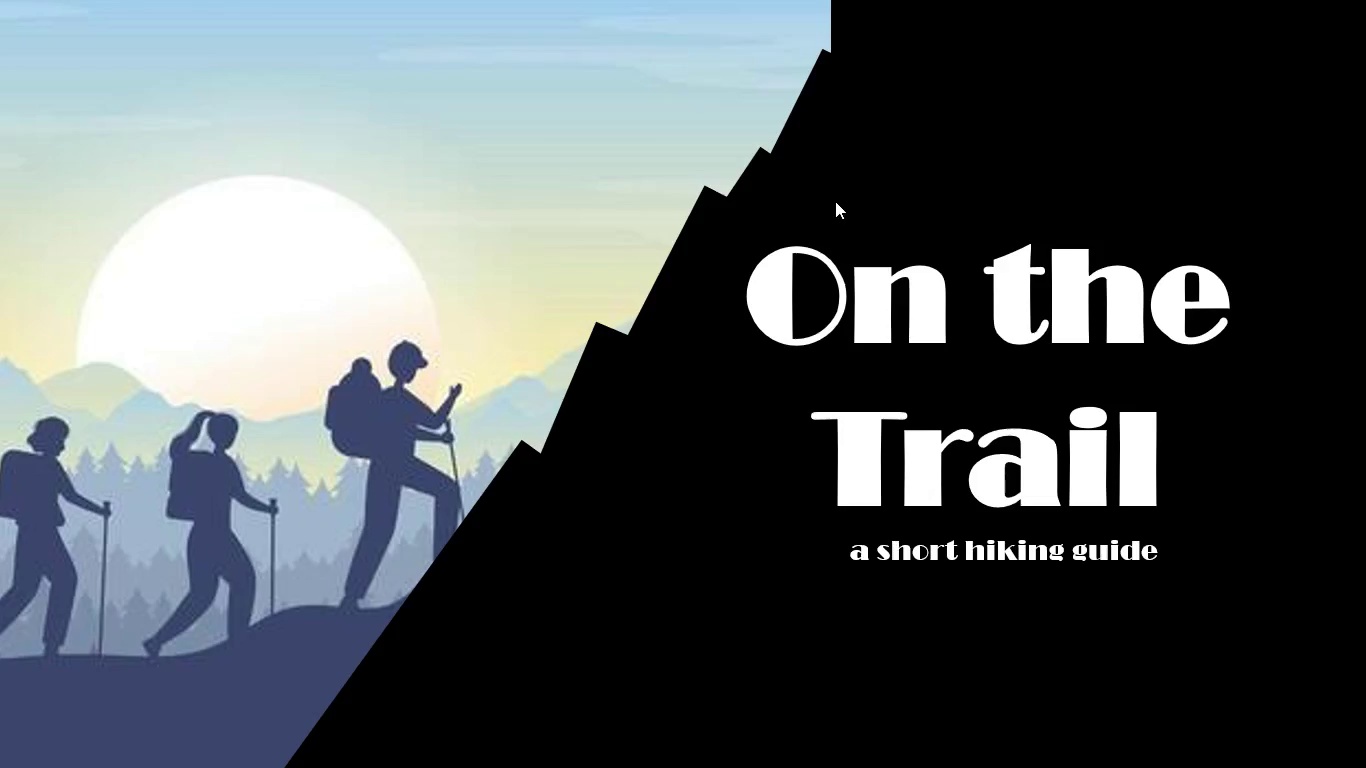 
wait(6.66)
 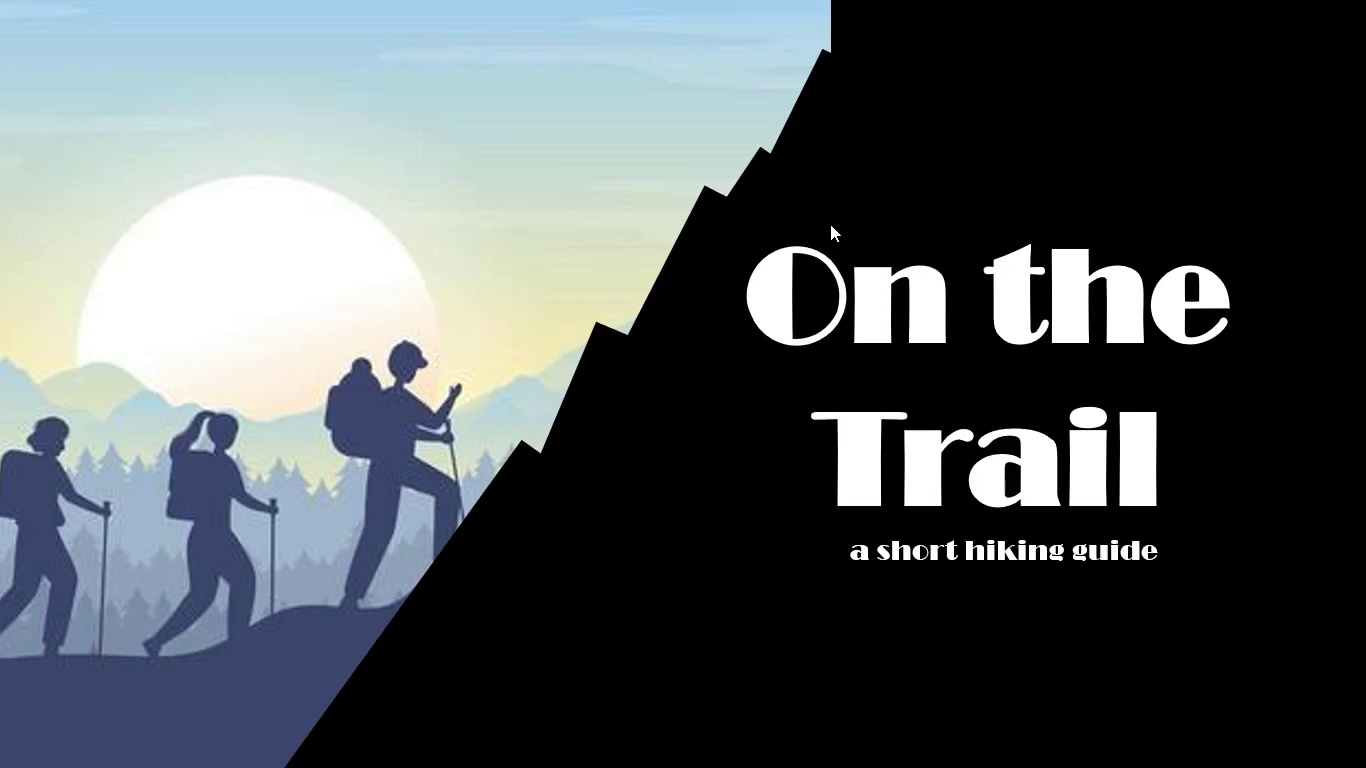 
left_click([837, 205])
 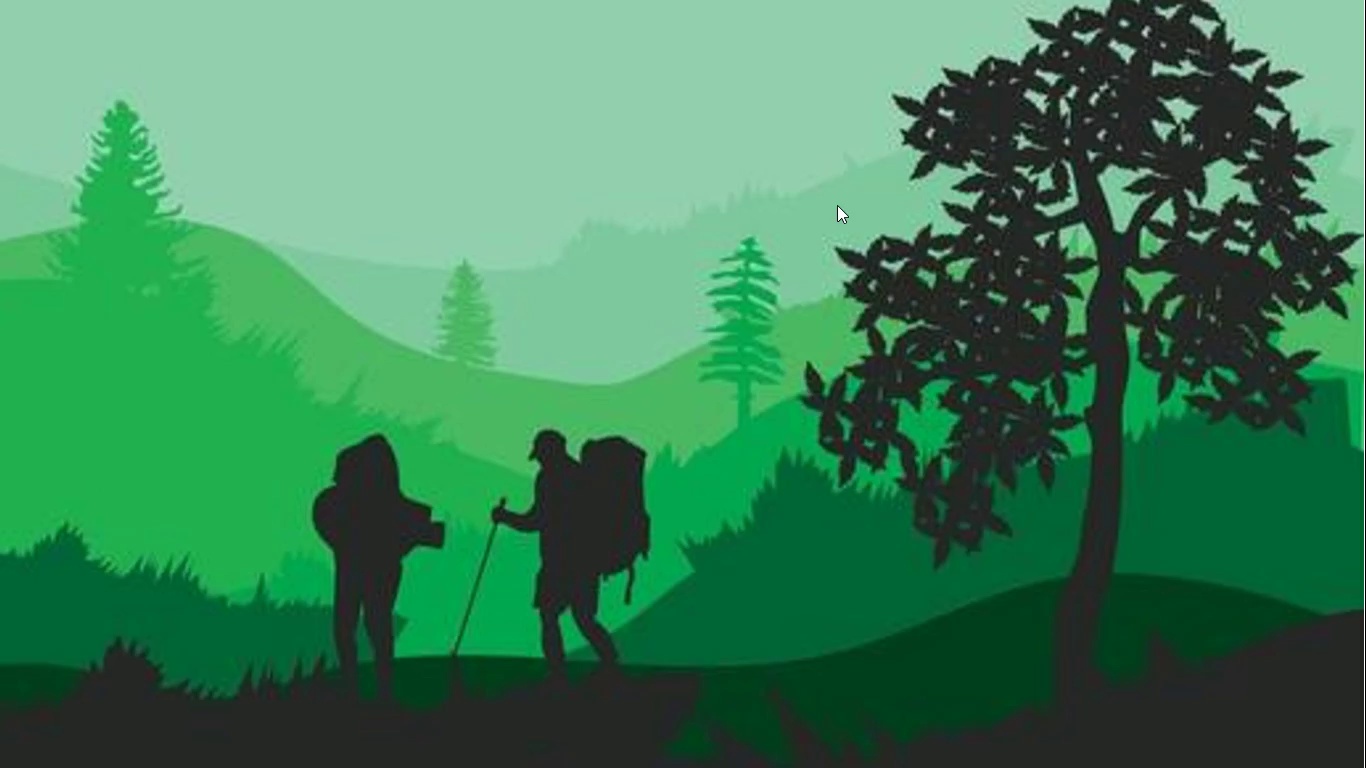 
key(Escape)
 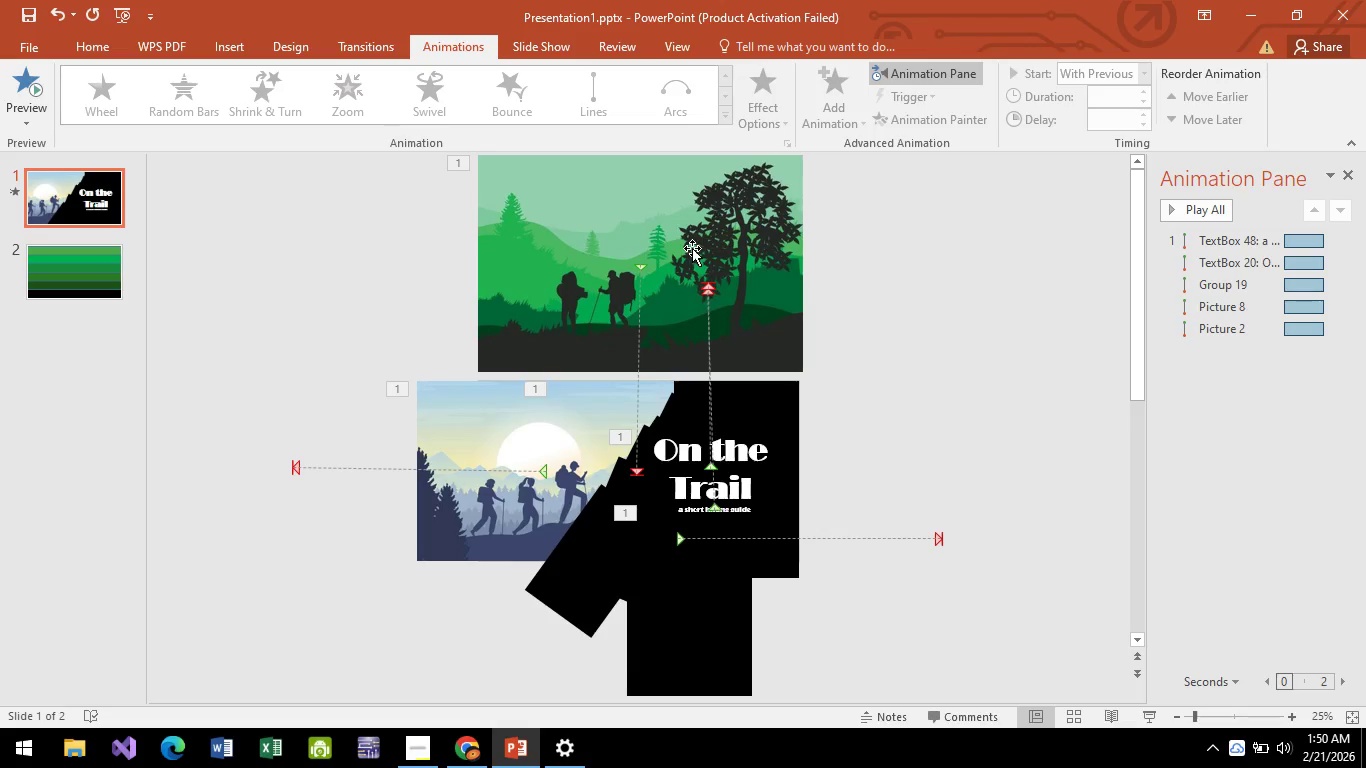 
left_click([692, 248])
 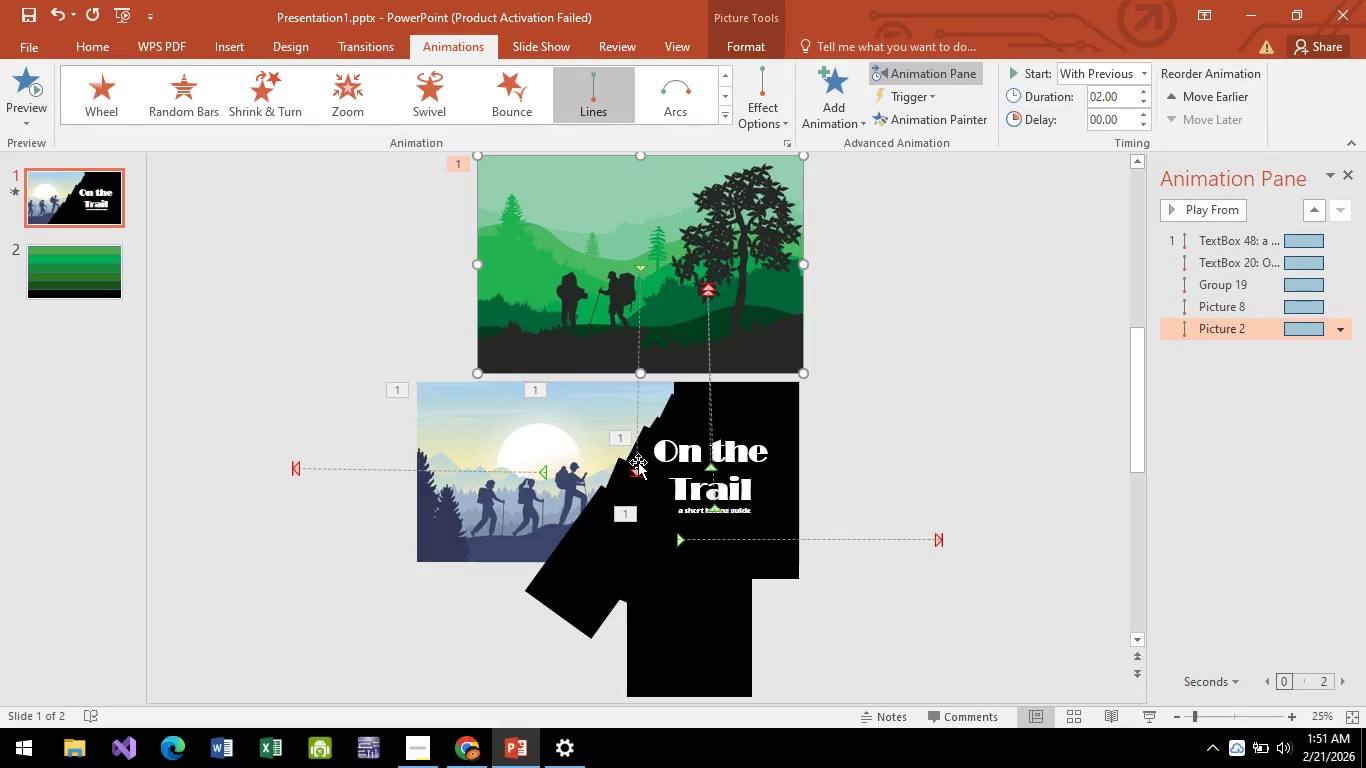 
left_click([633, 475])
 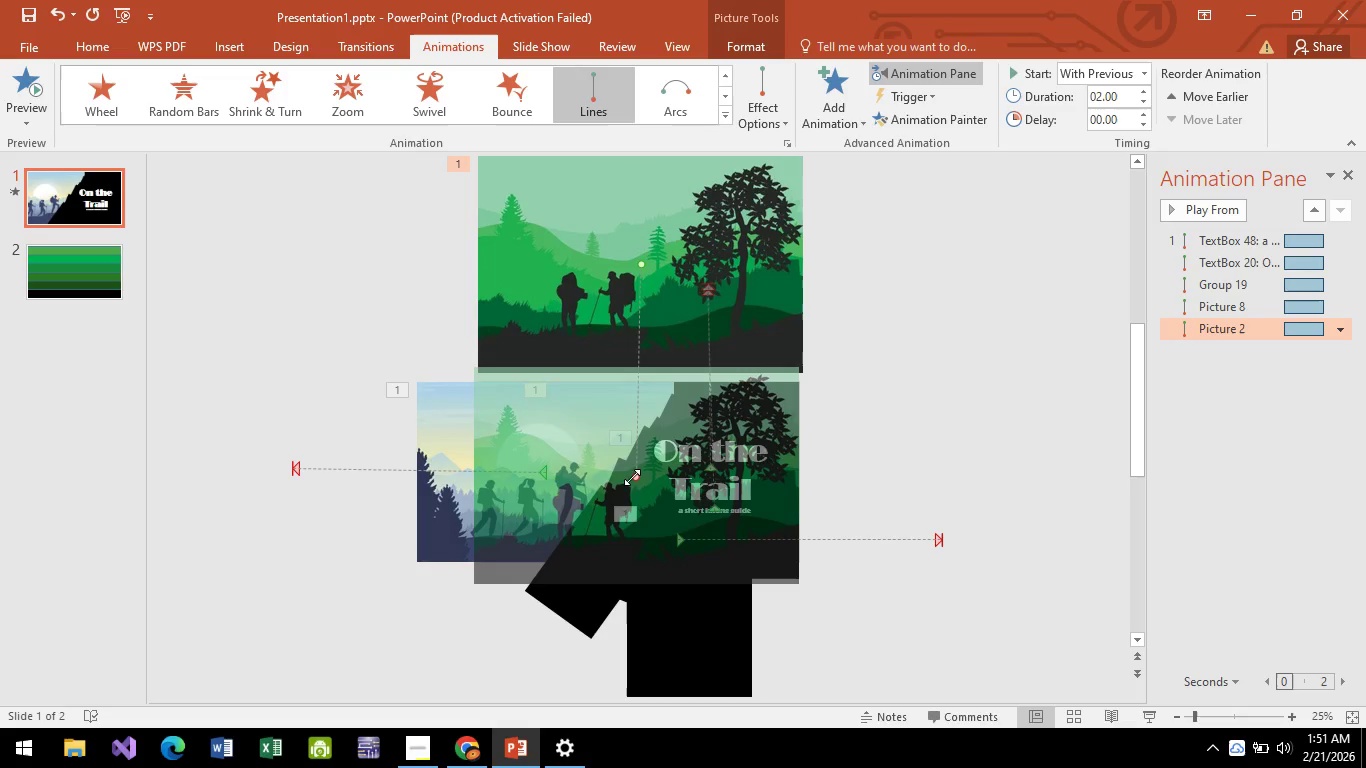 
left_click([632, 477])
 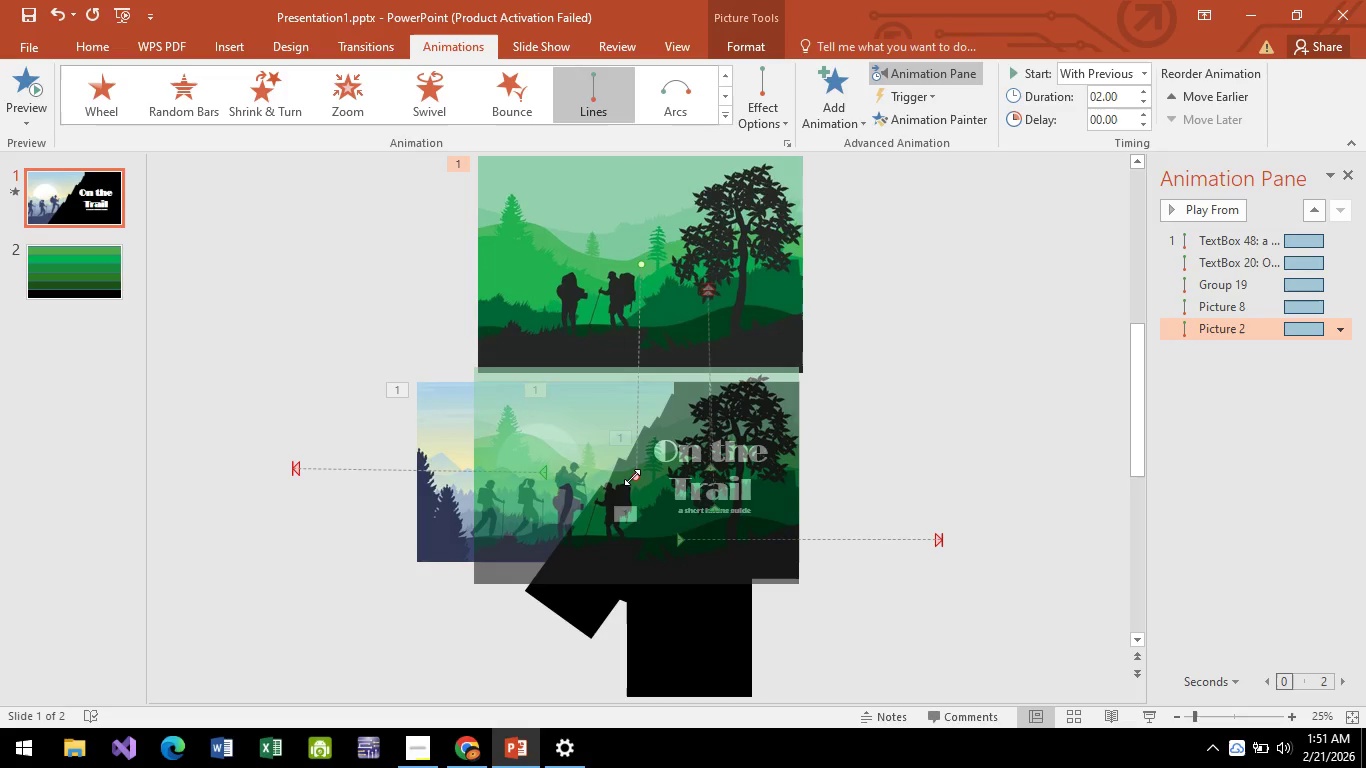 
key(ArrowRight)
 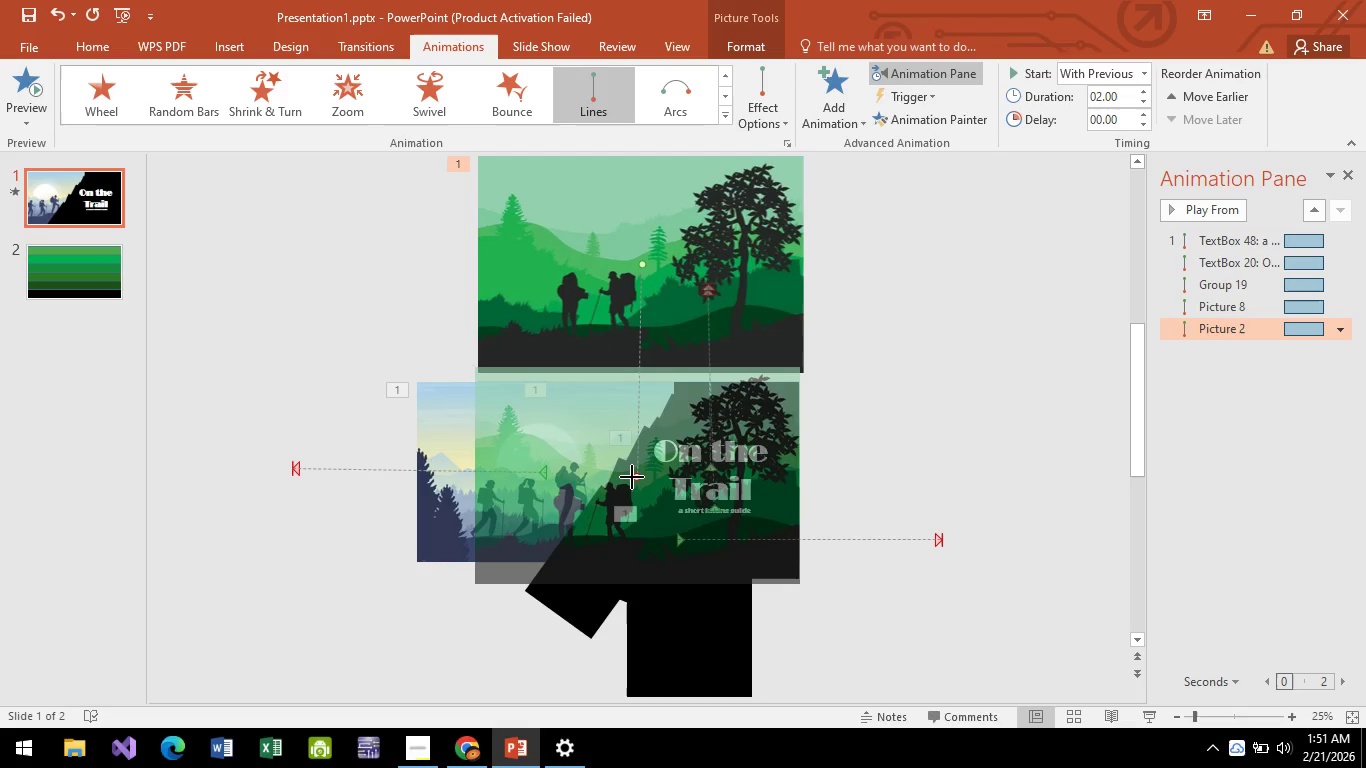 
left_click_drag(start_coordinate=[632, 477], to_coordinate=[639, 478])
 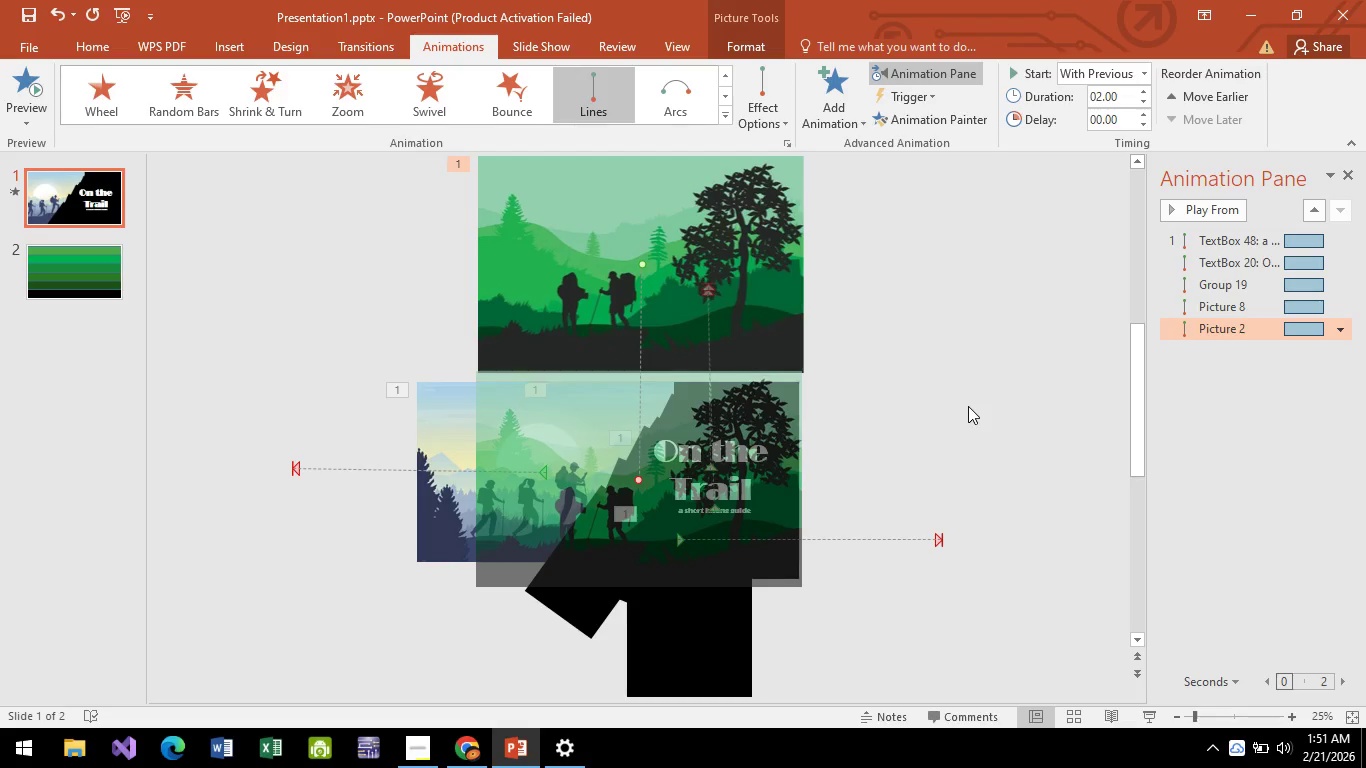 
left_click([968, 406])
 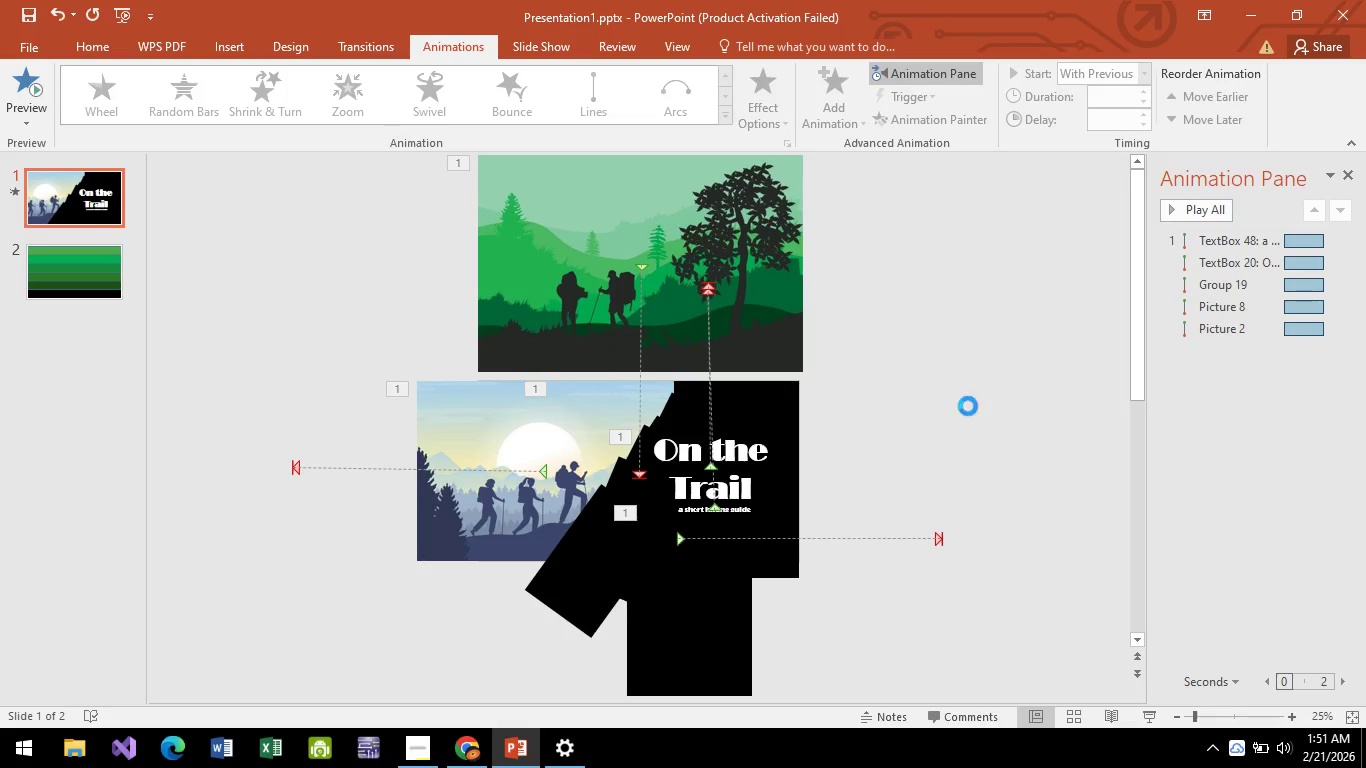 
key(F5)
 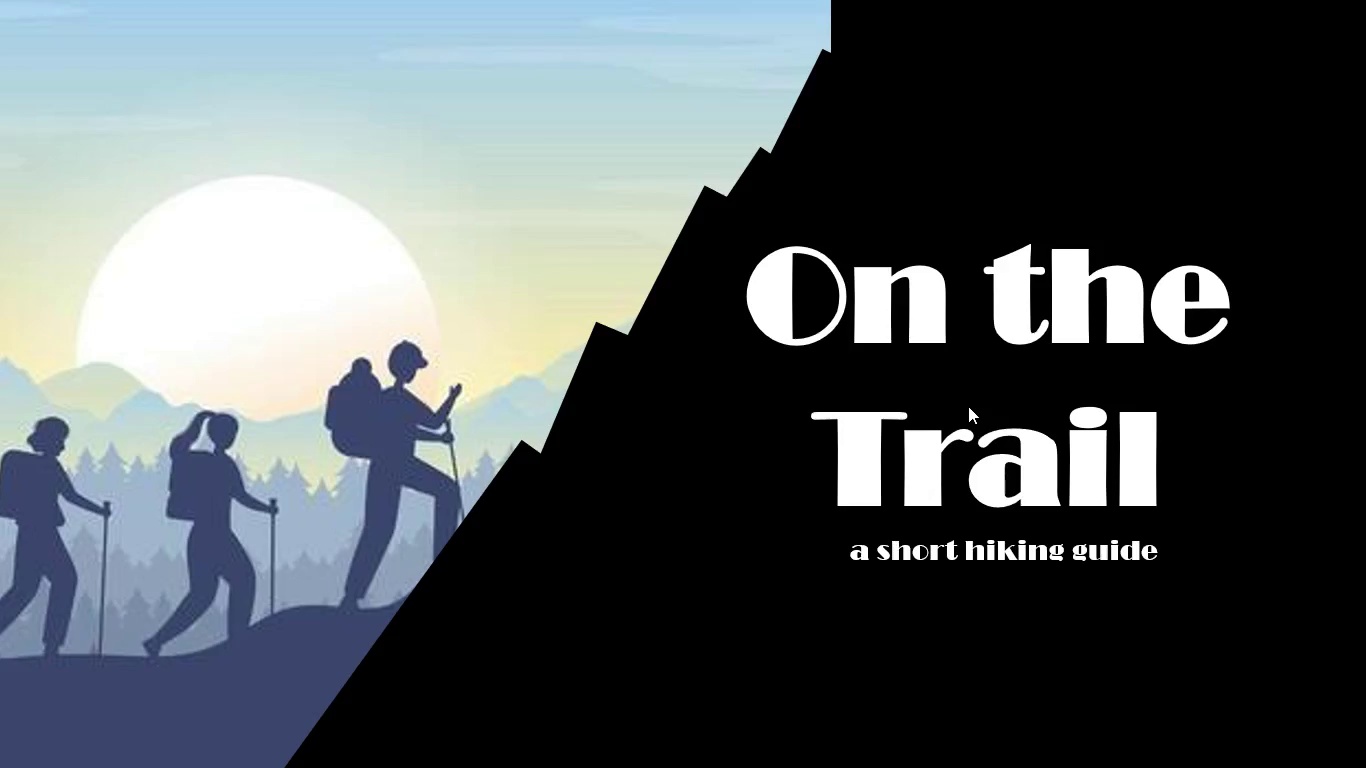 
key(Space)
 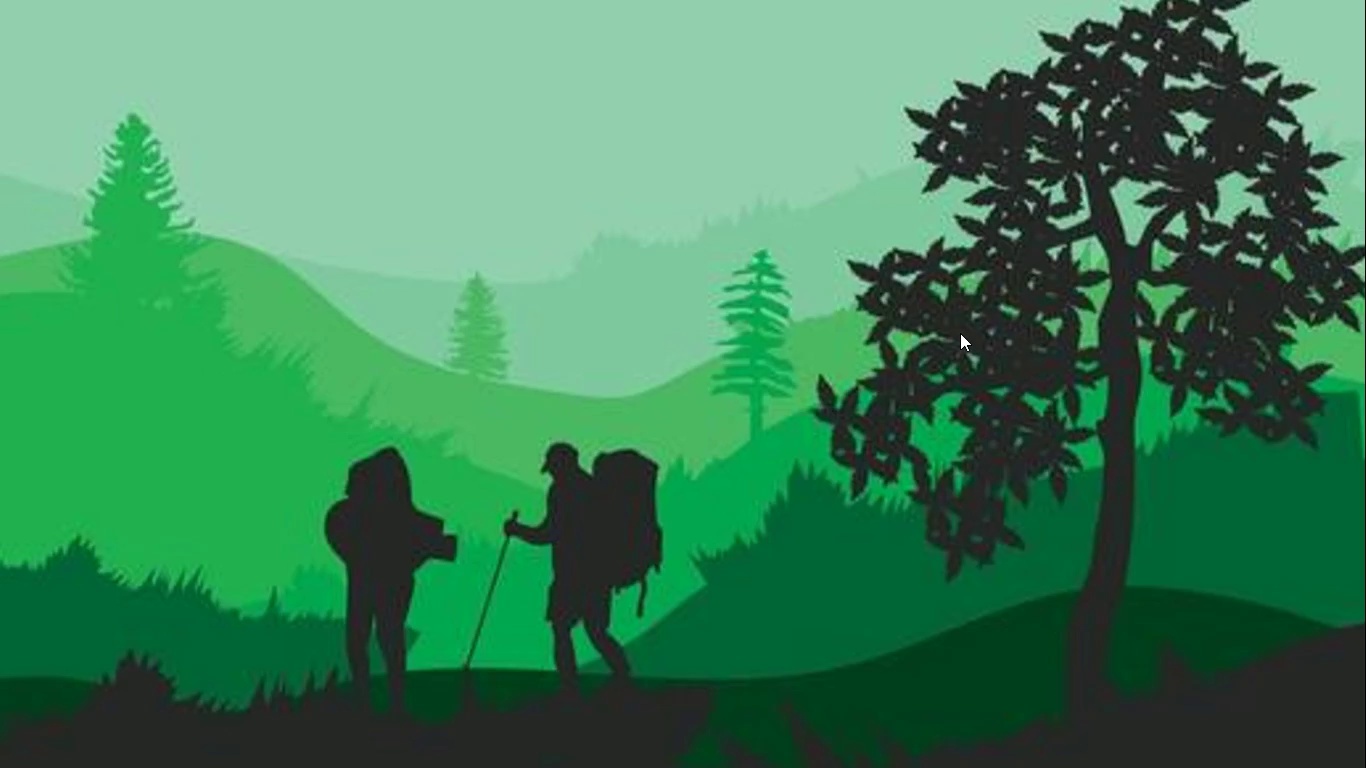 
key(Escape)
 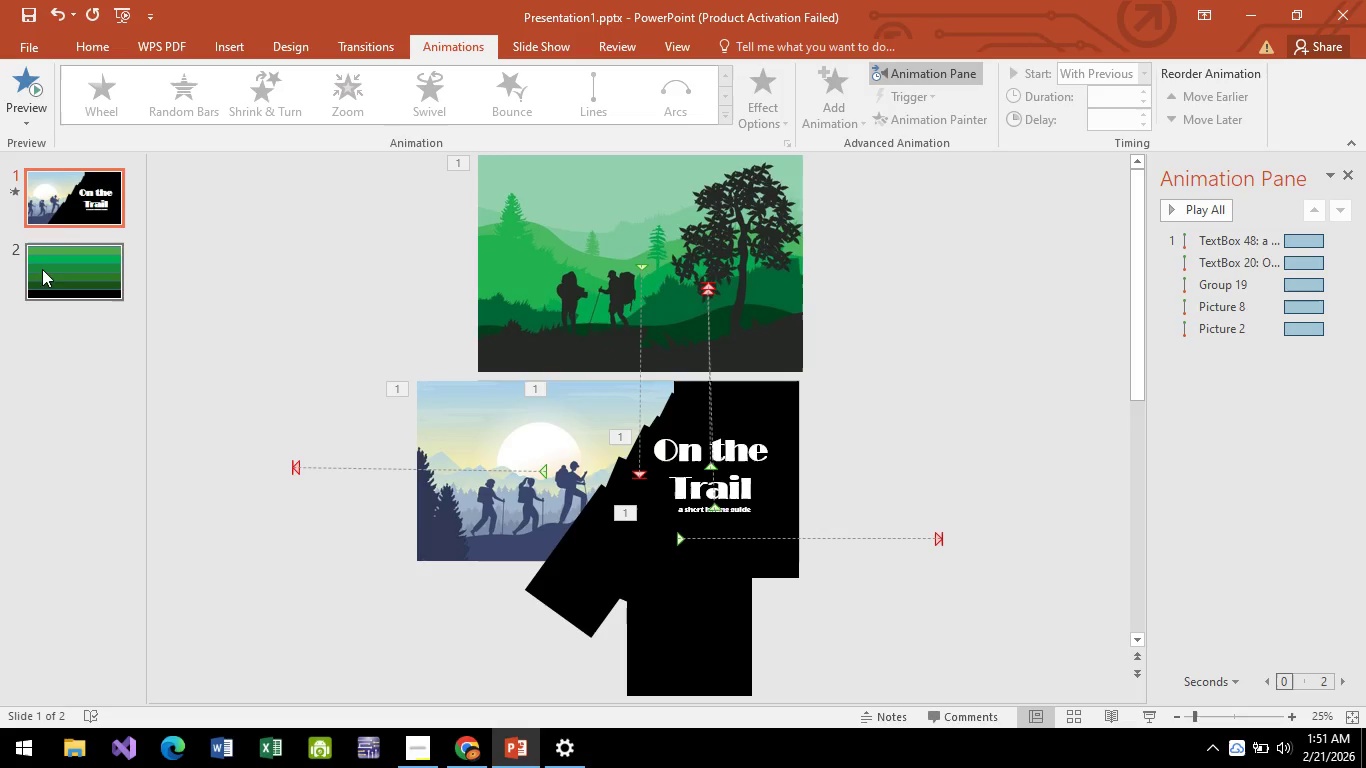 
wait(8.77)
 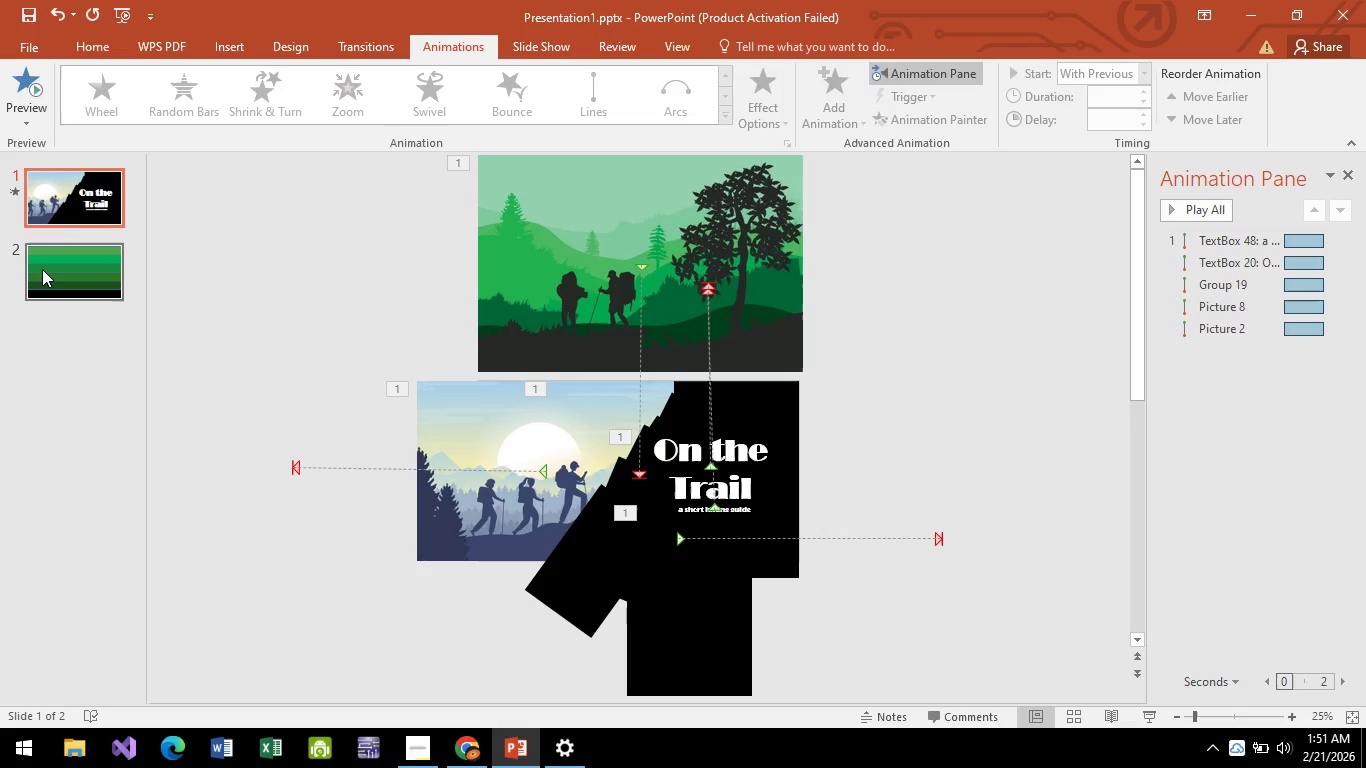 
key(Space)
 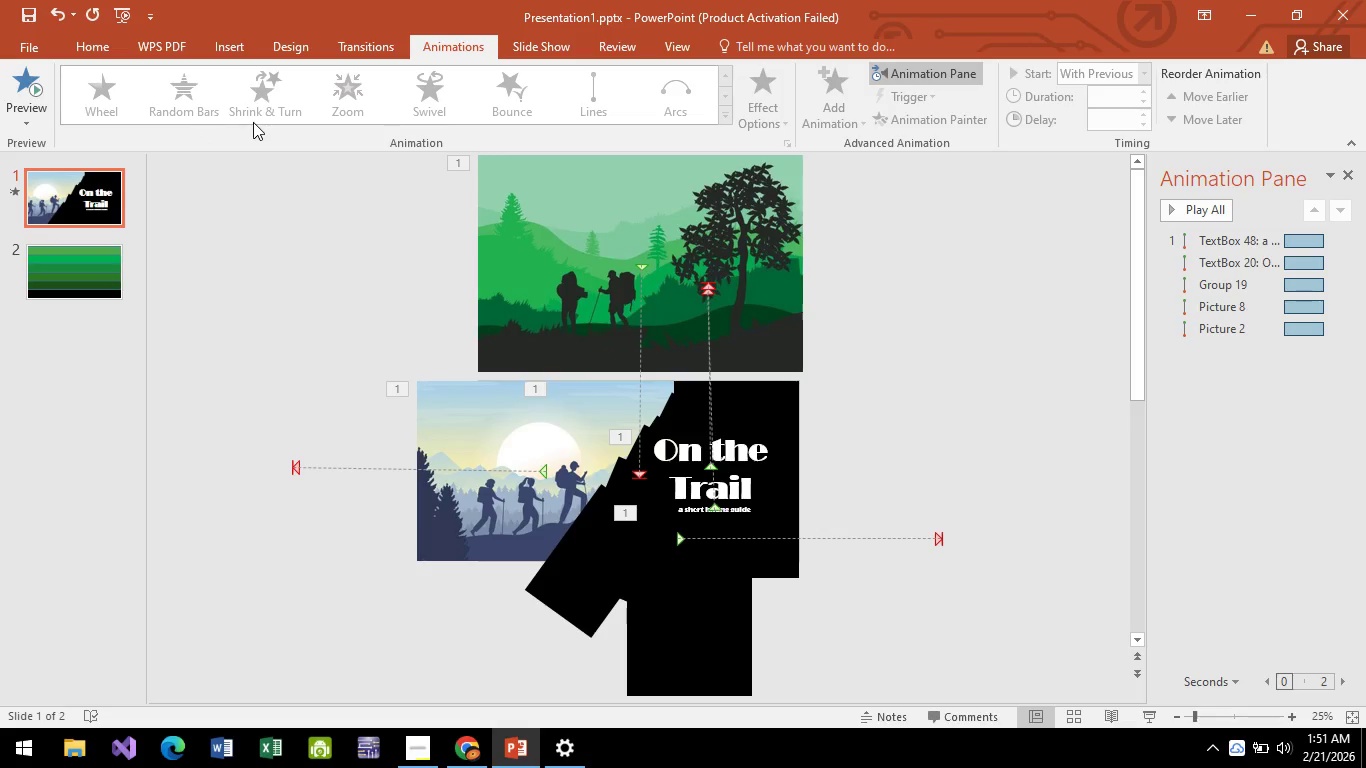 
key(F6)
 